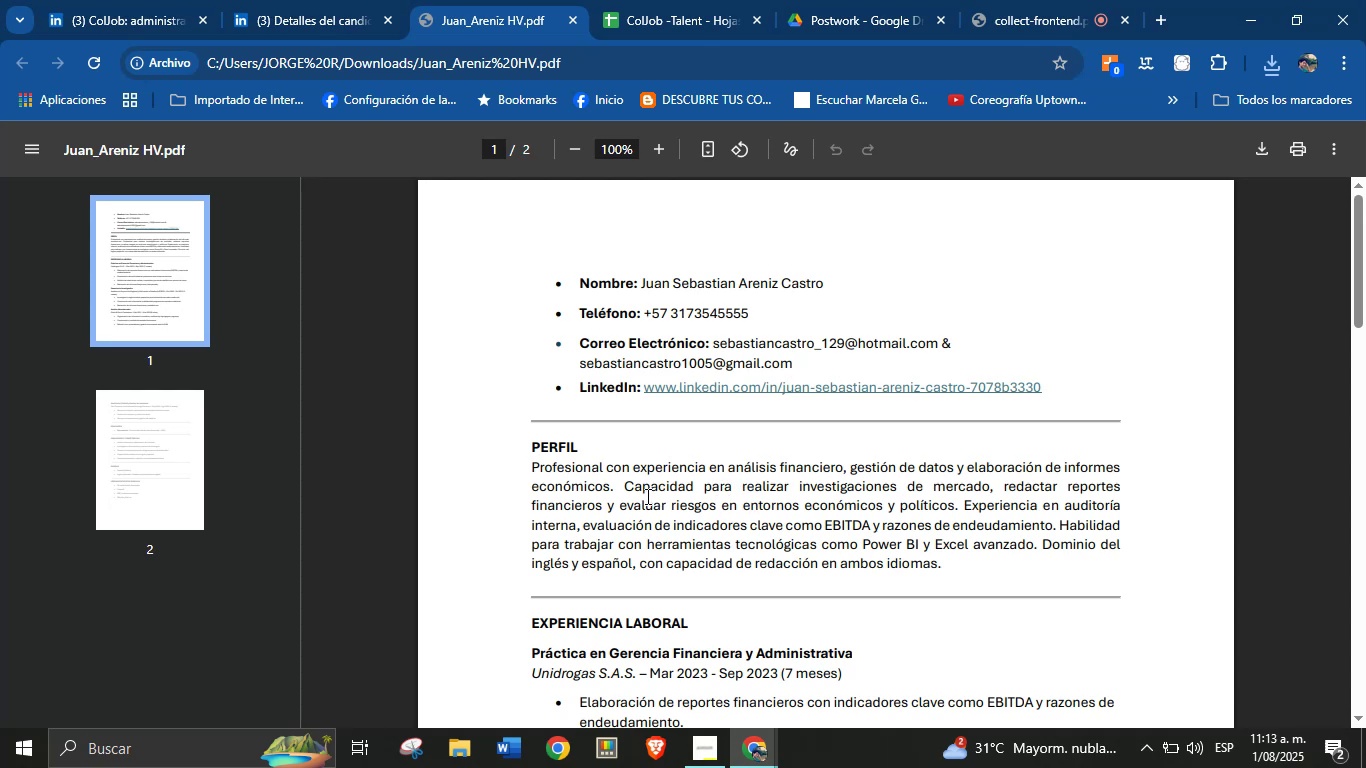 
left_click([664, 0])
 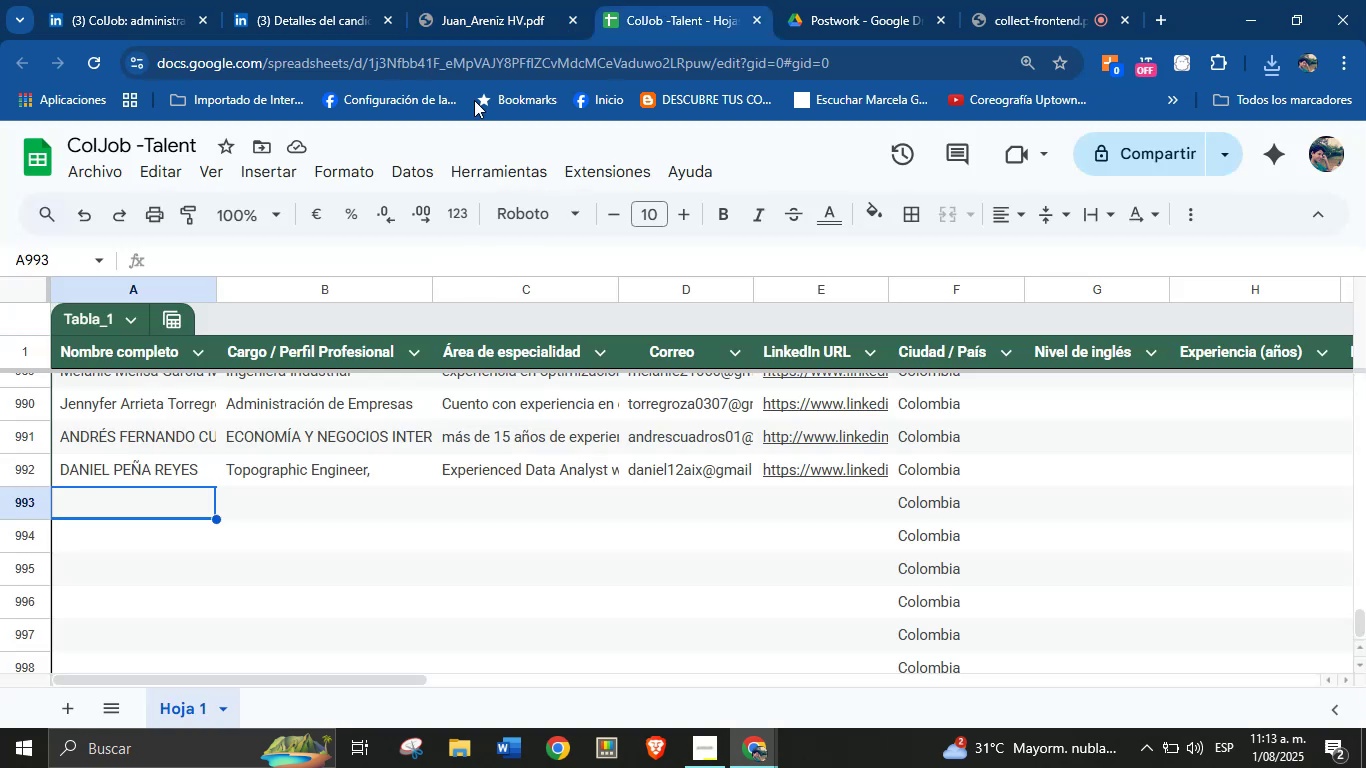 
left_click([489, 0])
 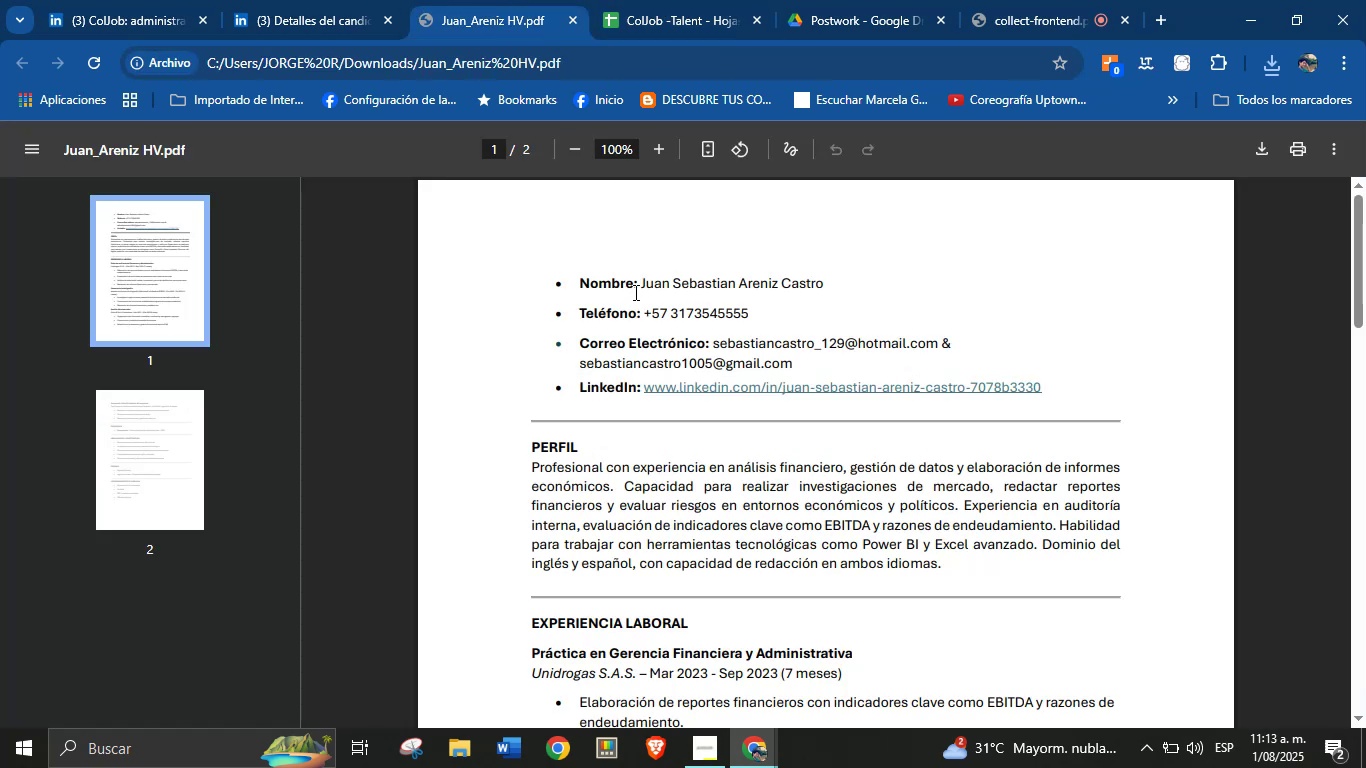 
left_click_drag(start_coordinate=[640, 287], to_coordinate=[820, 291])
 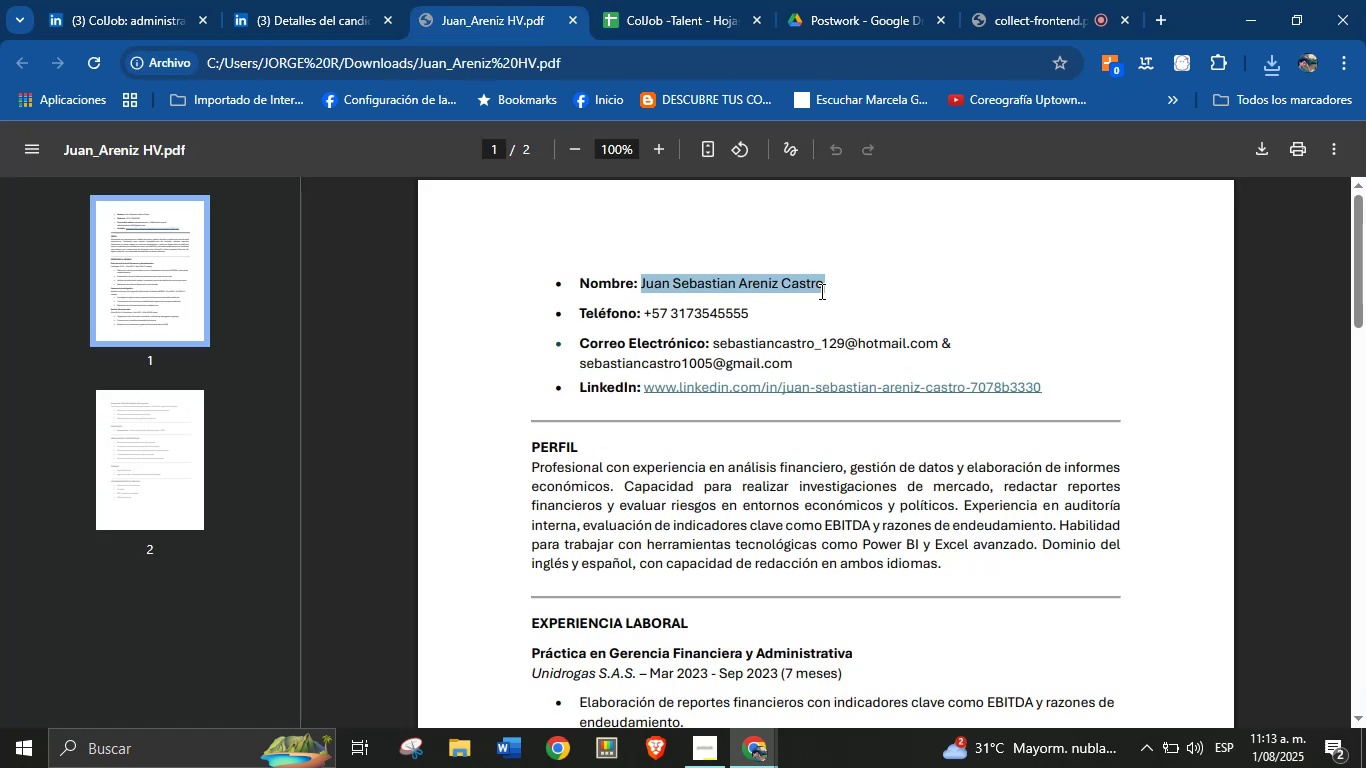 
key(Control+C)
 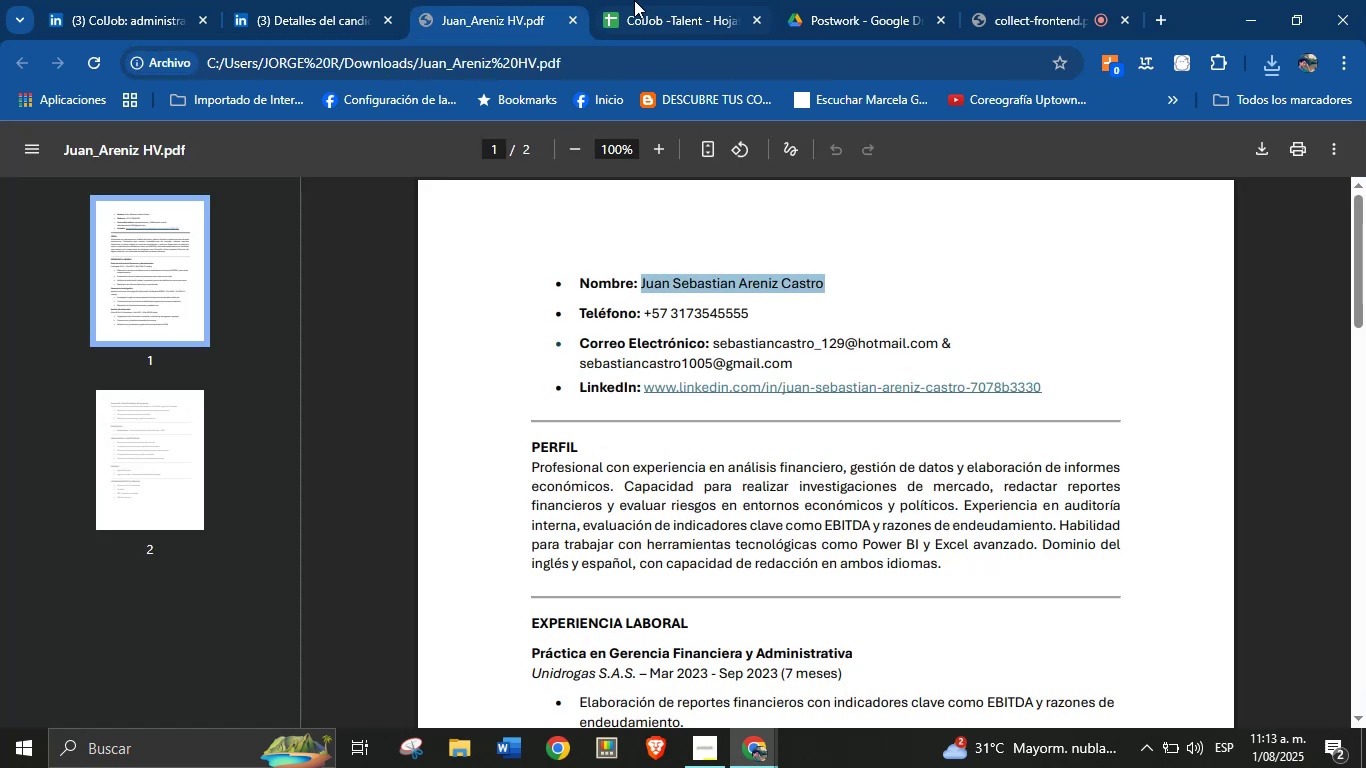 
left_click([635, 0])
 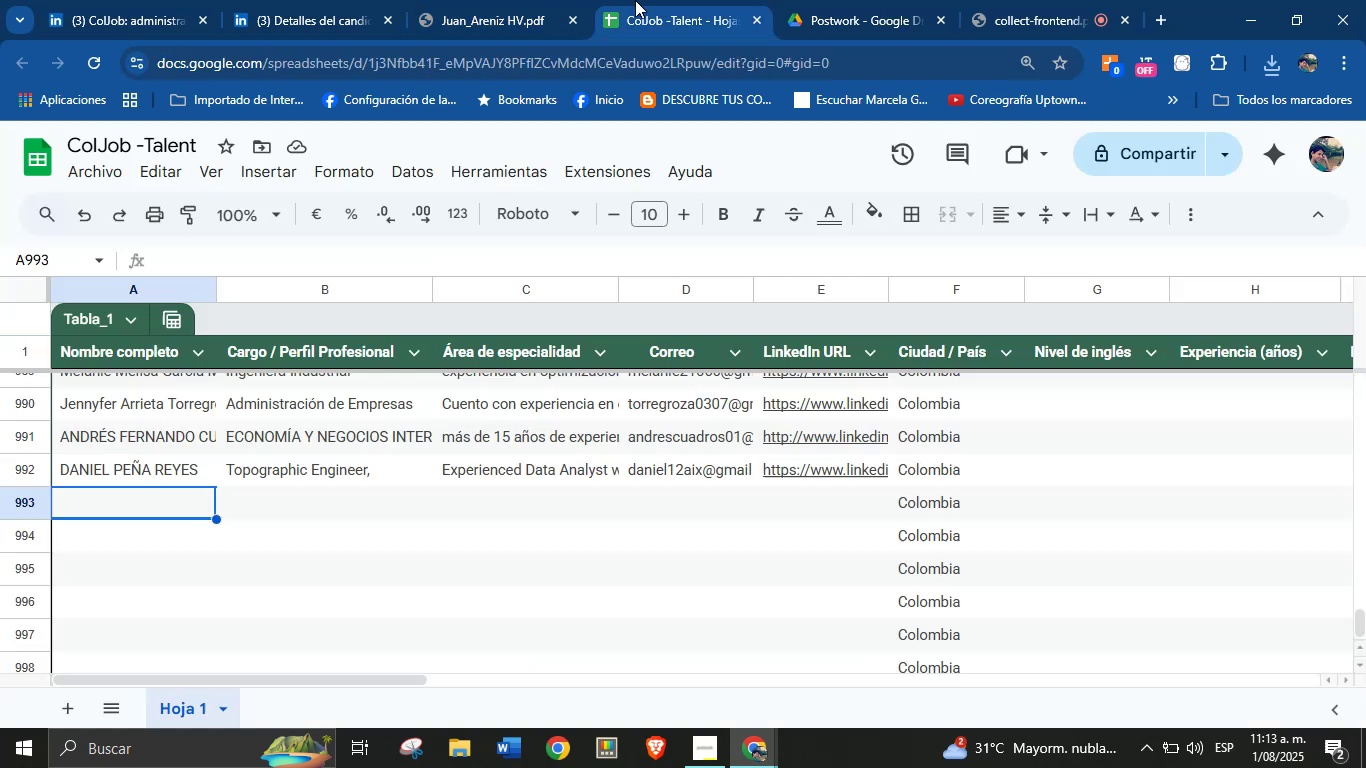 
key(Control+V)
 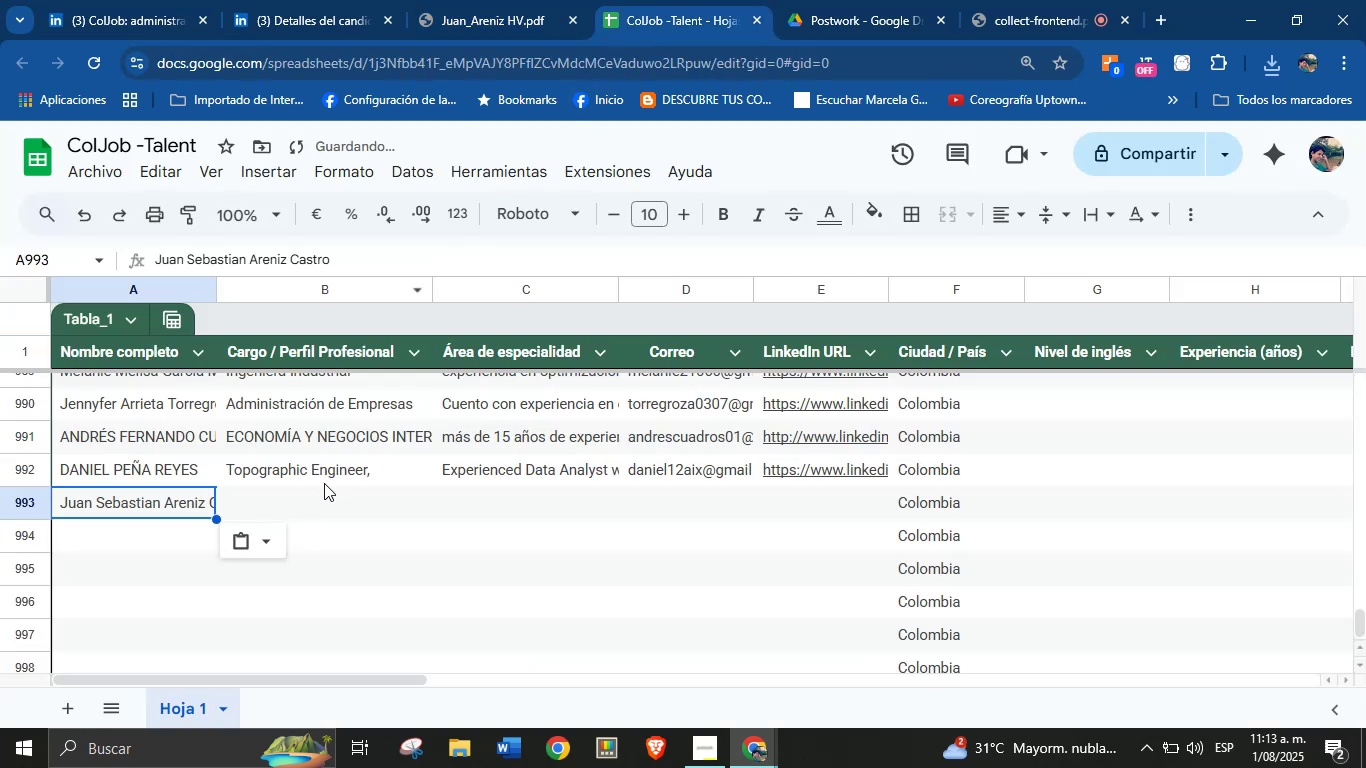 
left_click([318, 496])
 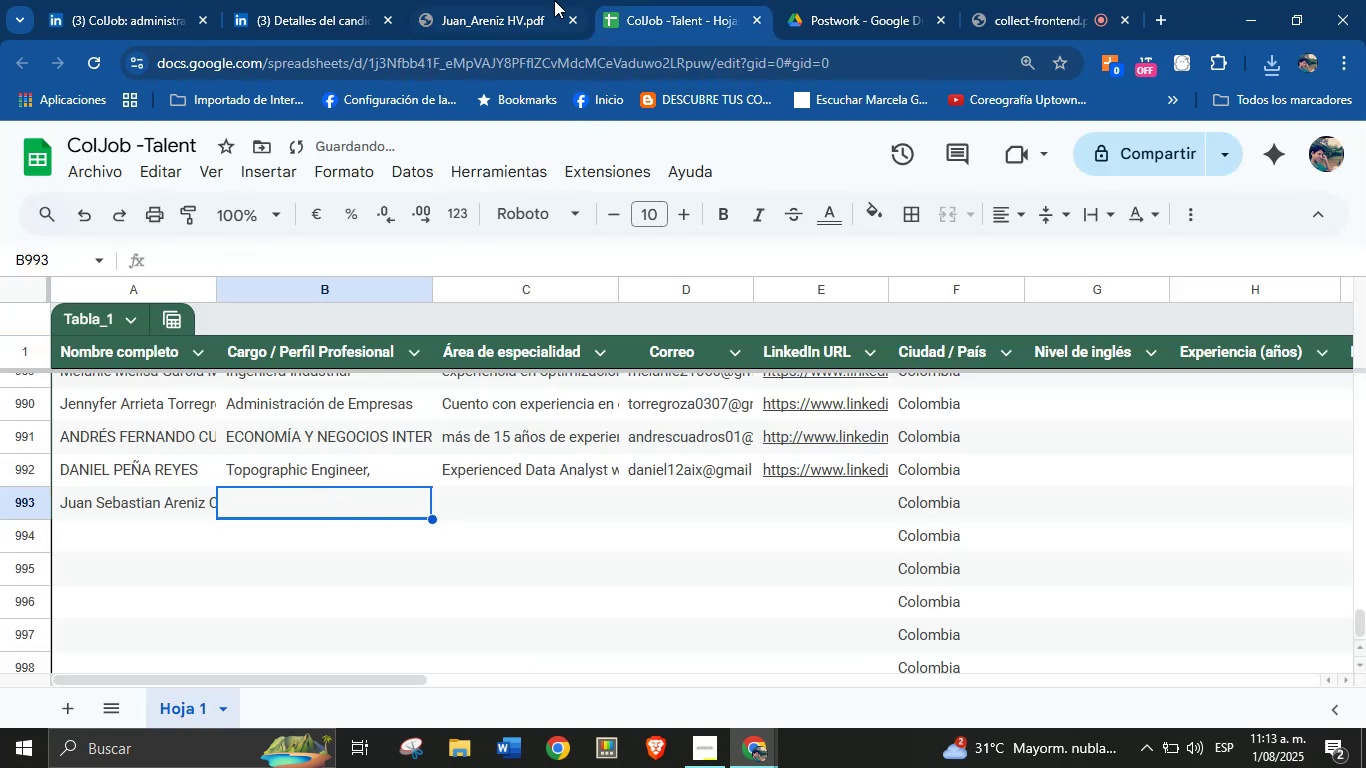 
left_click([554, 0])
 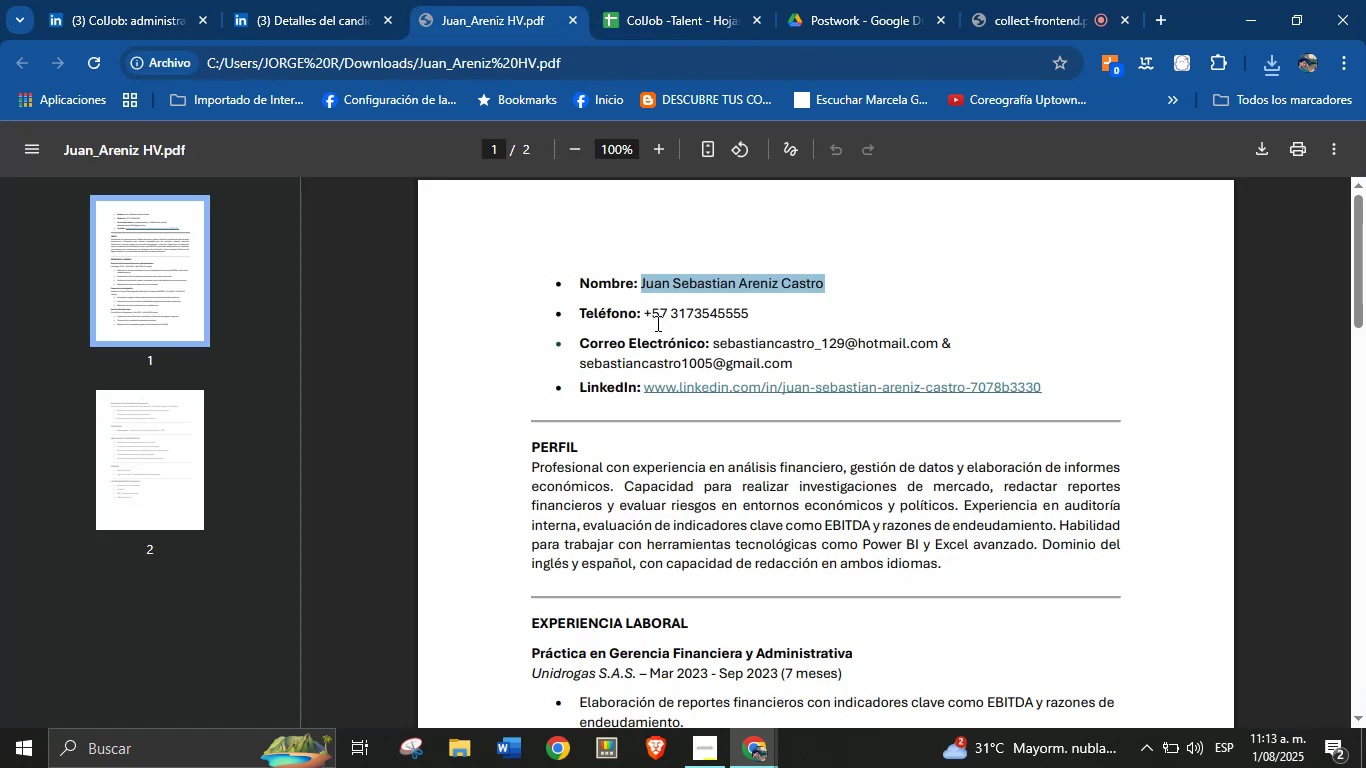 
left_click([692, 337])
 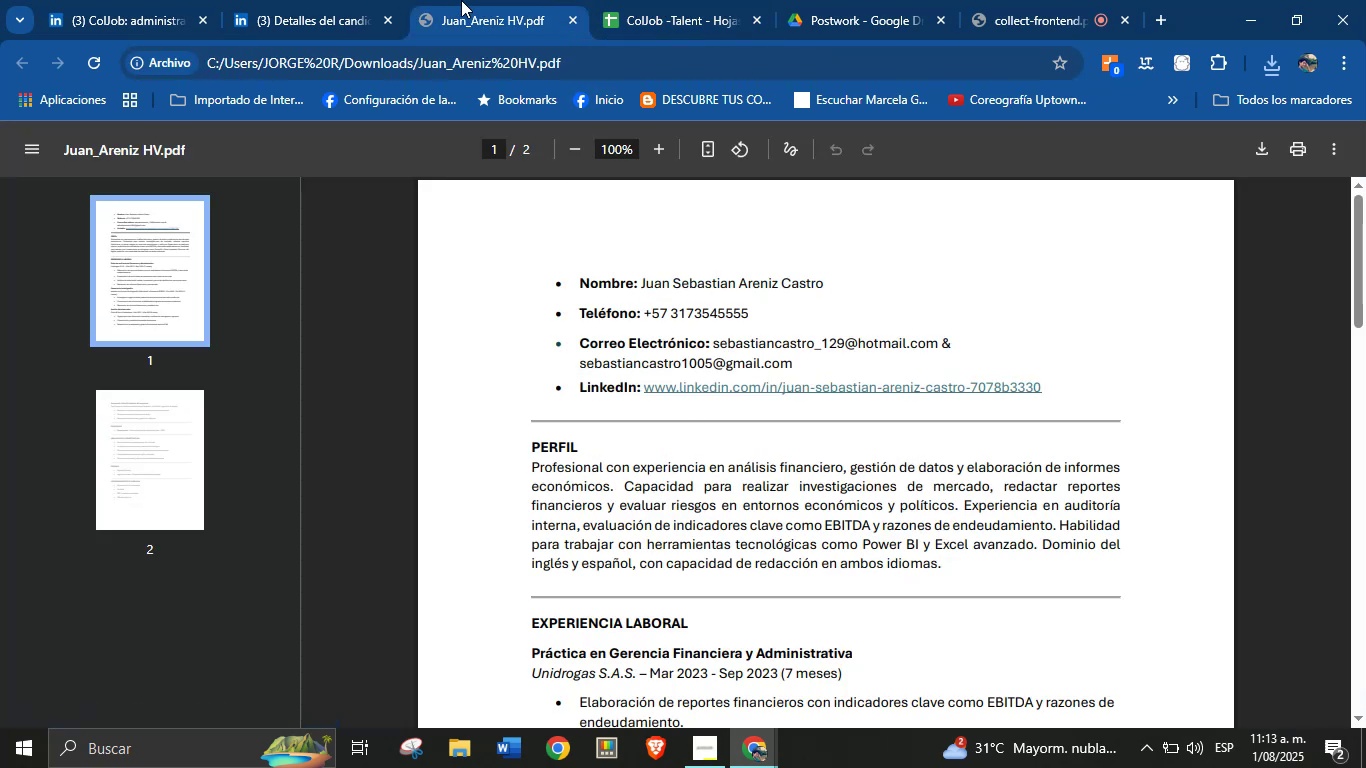 
left_click([655, 0])
 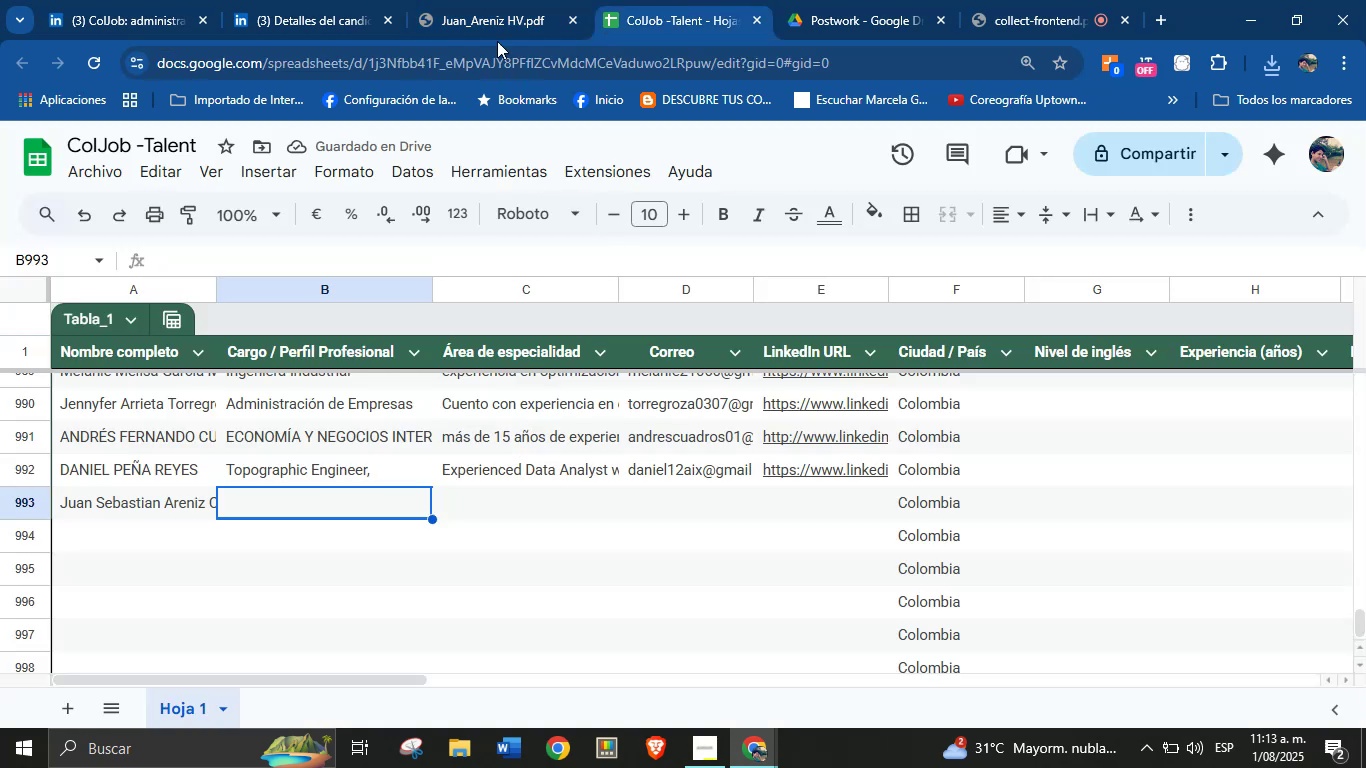 
left_click([510, 0])
 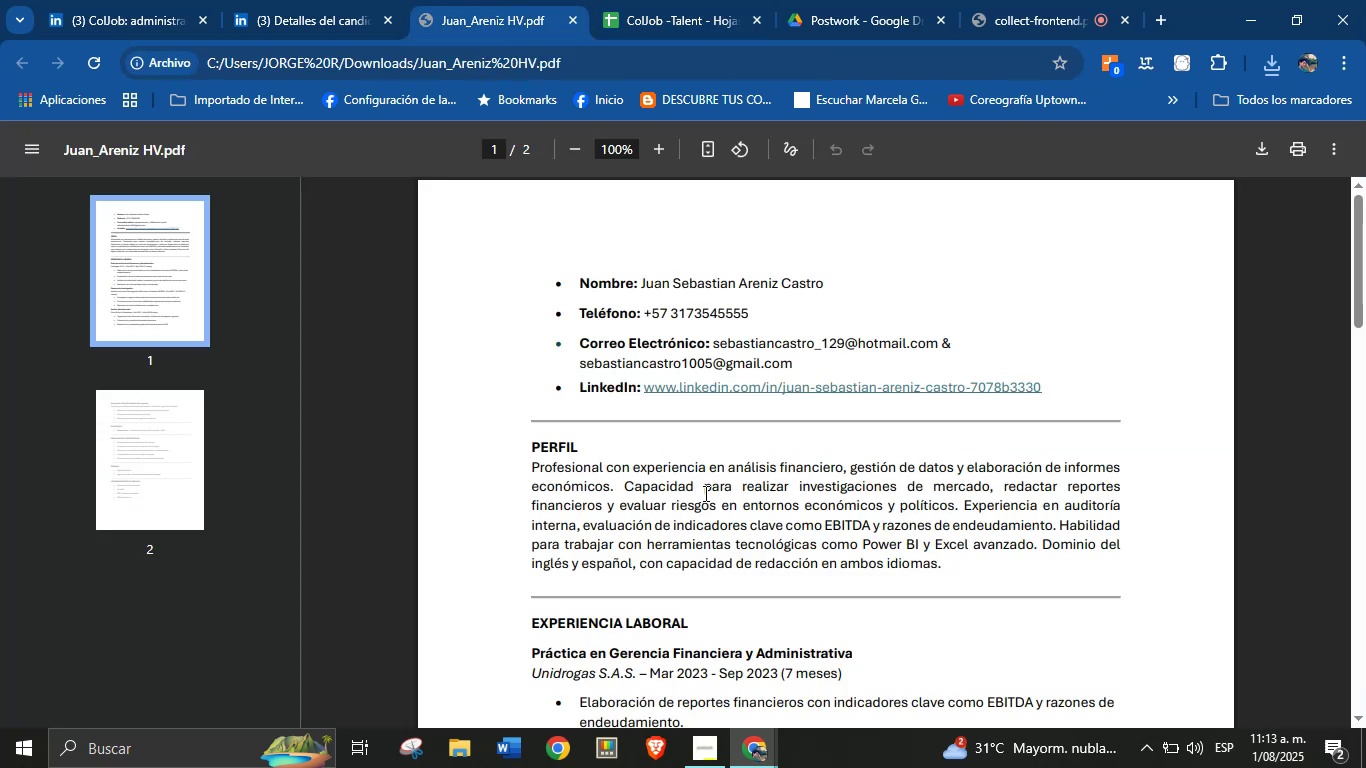 
left_click([708, 488])
 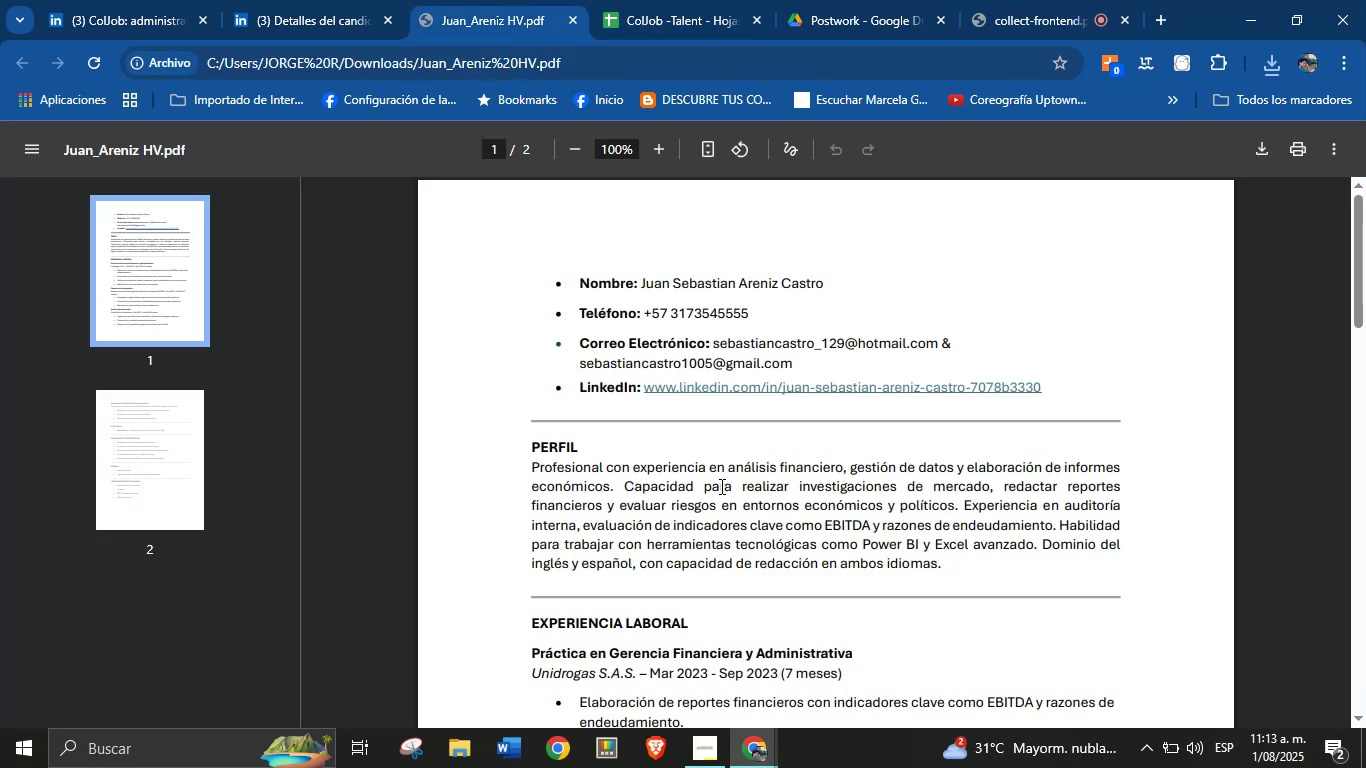 
scroll: coordinate [720, 486], scroll_direction: down, amount: 2.0
 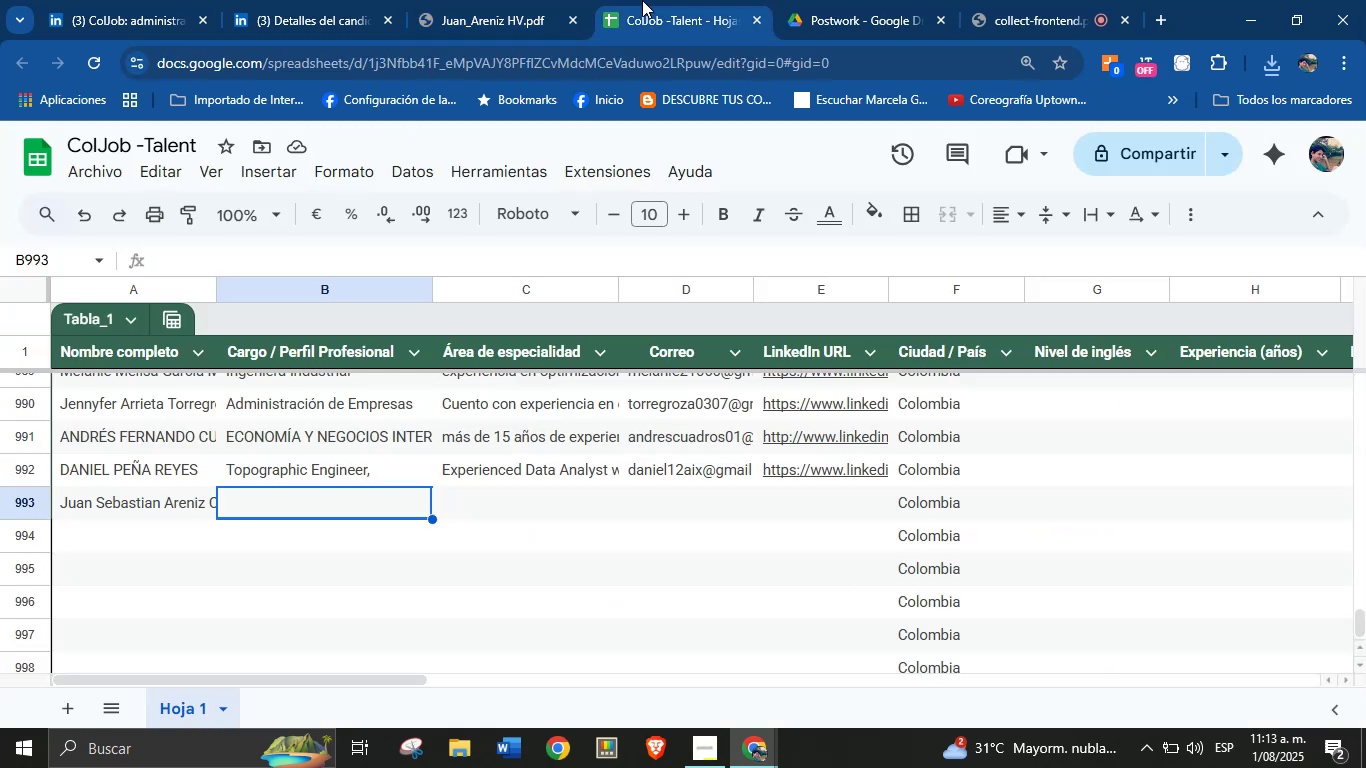 
left_click([493, 0])
 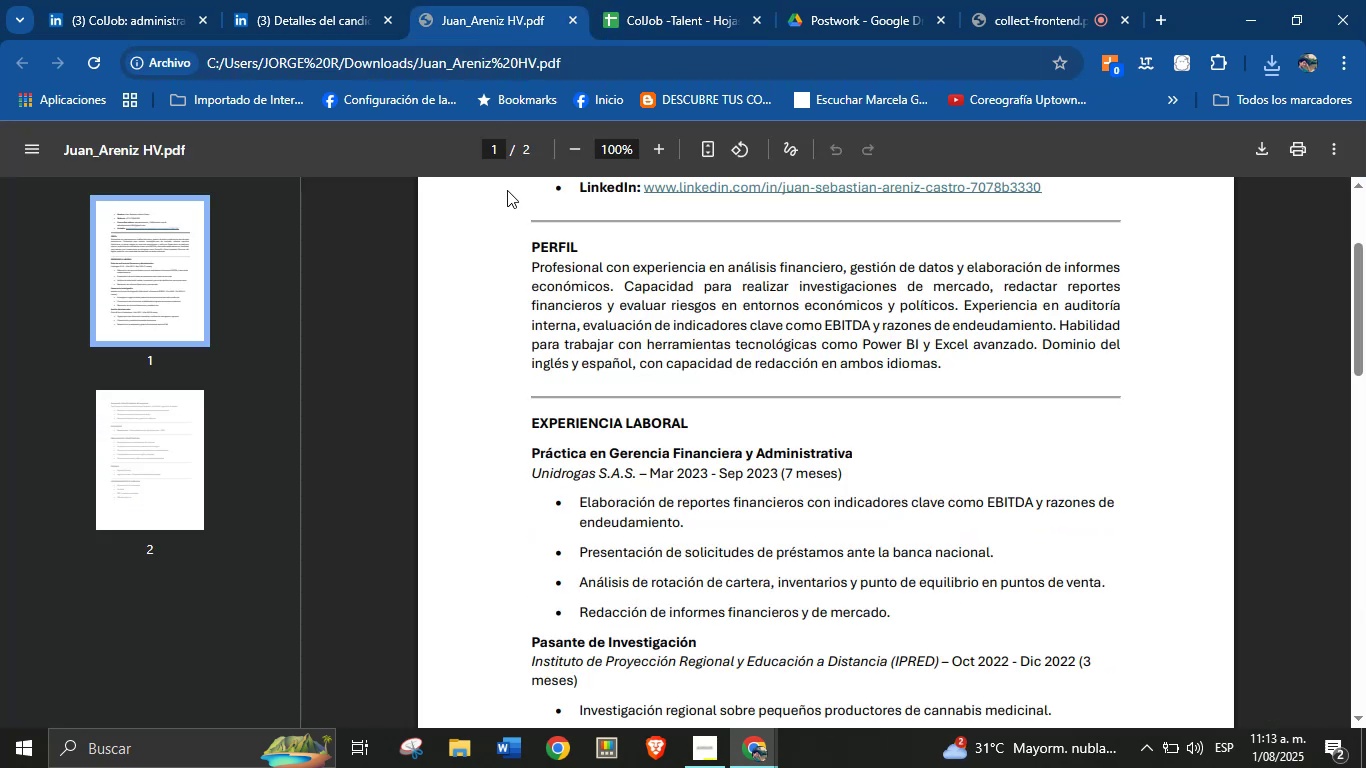 
left_click([697, 0])
 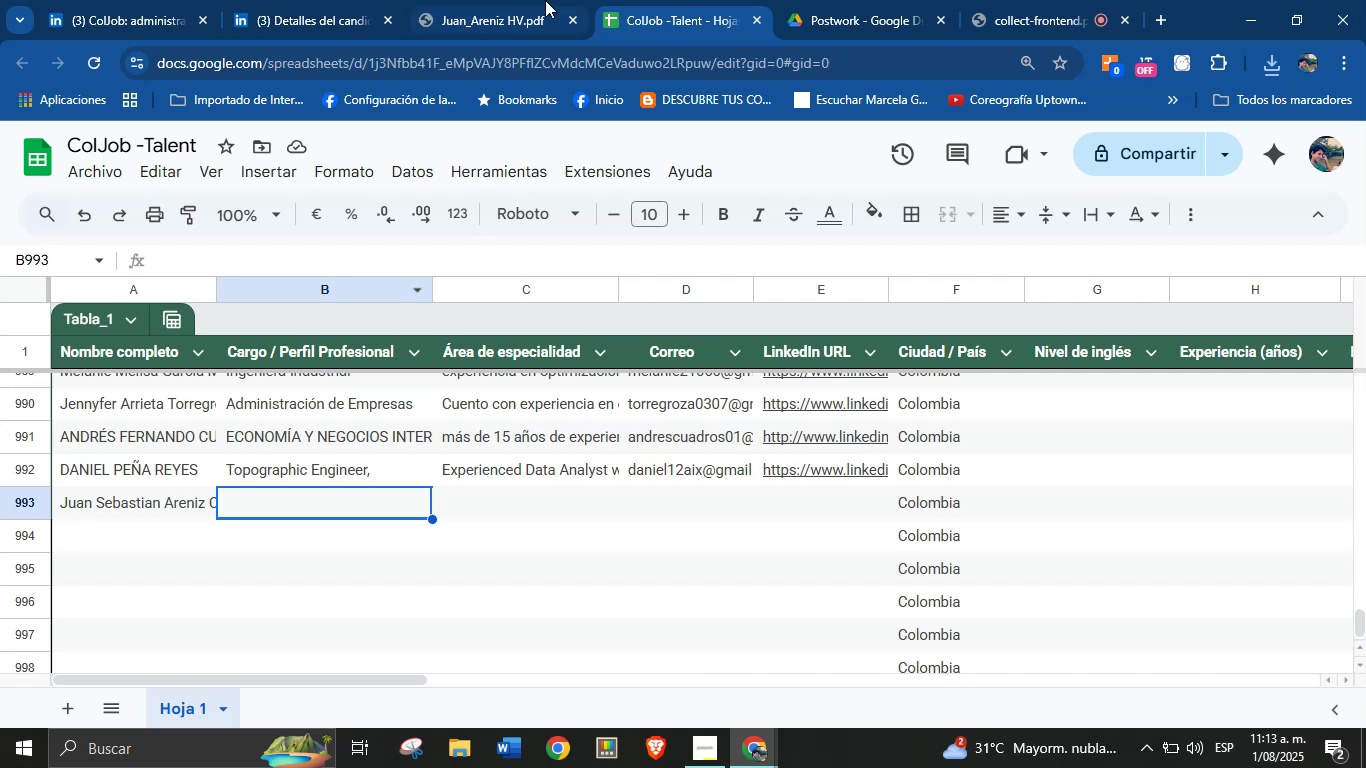 
left_click([526, 0])
 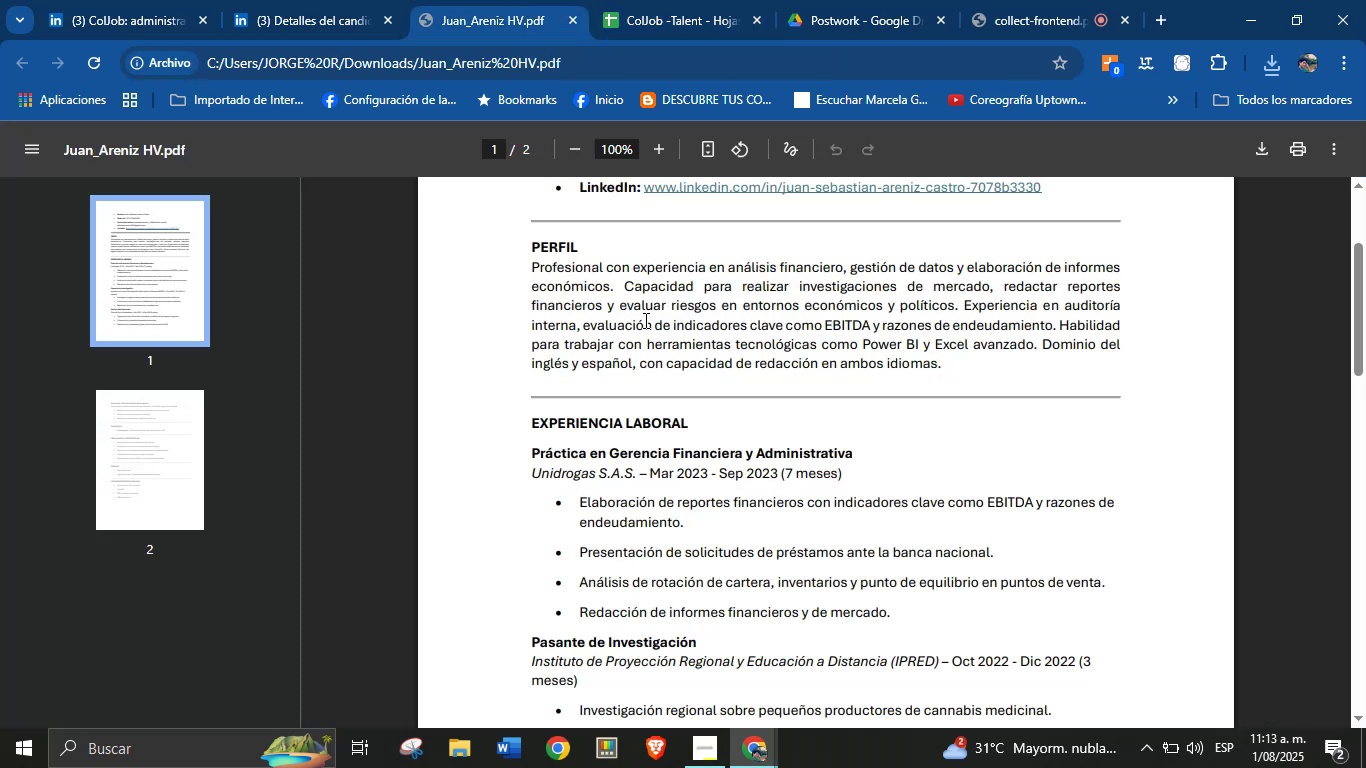 
scroll: coordinate [706, 396], scroll_direction: down, amount: 14.0
 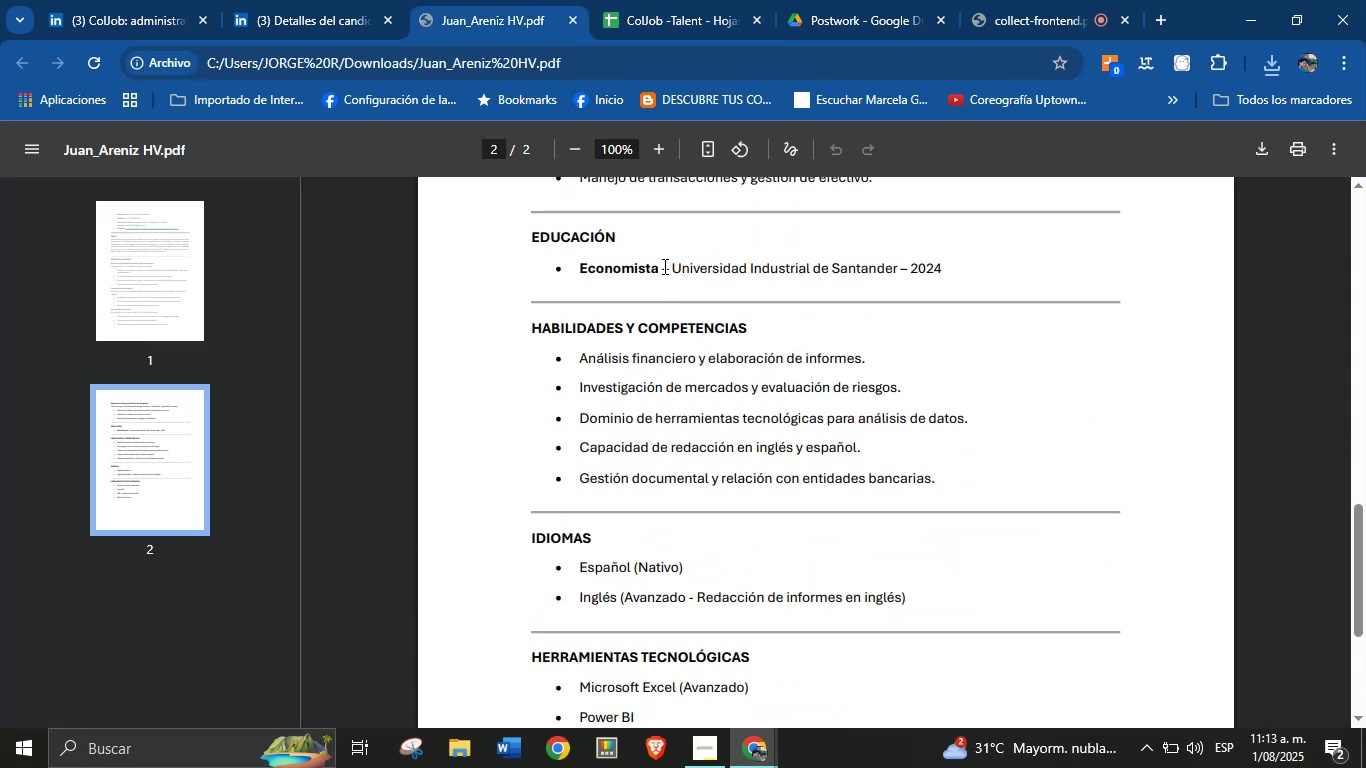 
double_click([638, 270])
 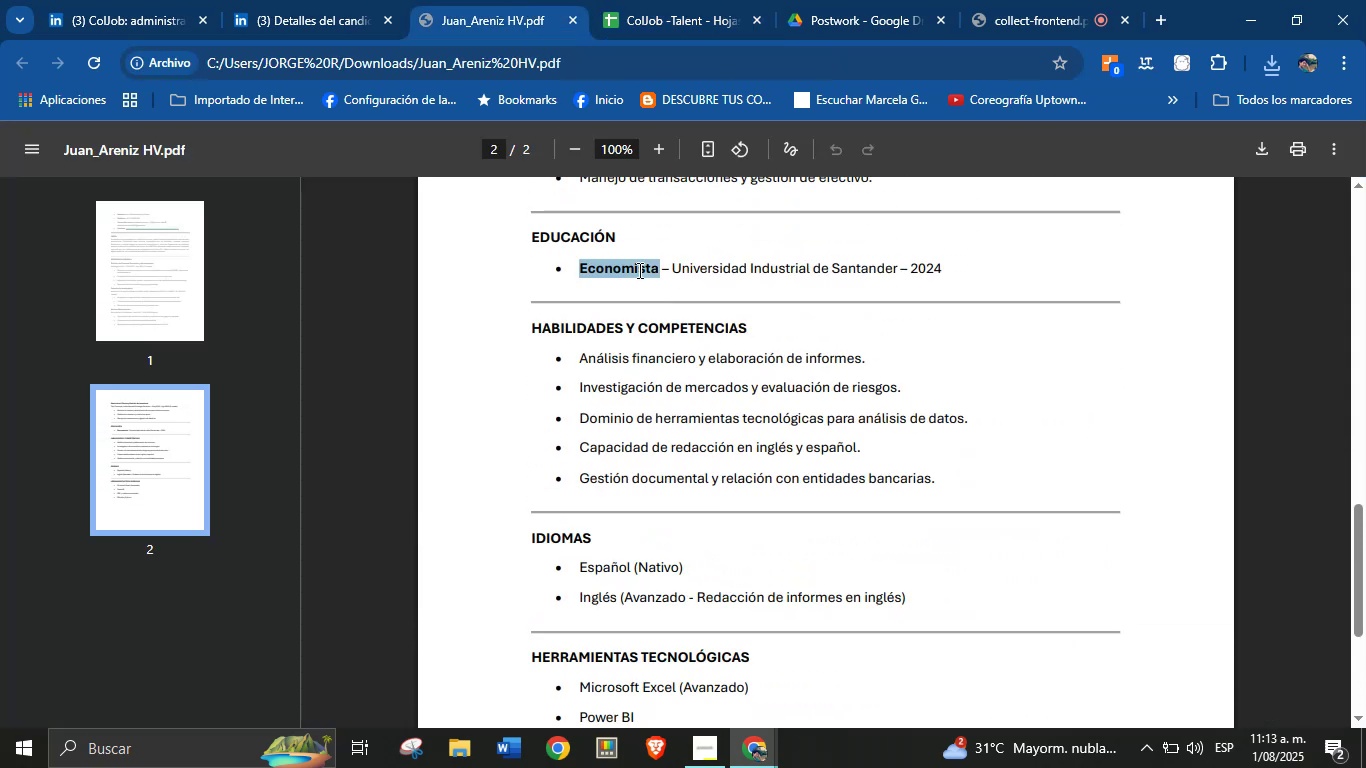 
key(Control+C)
 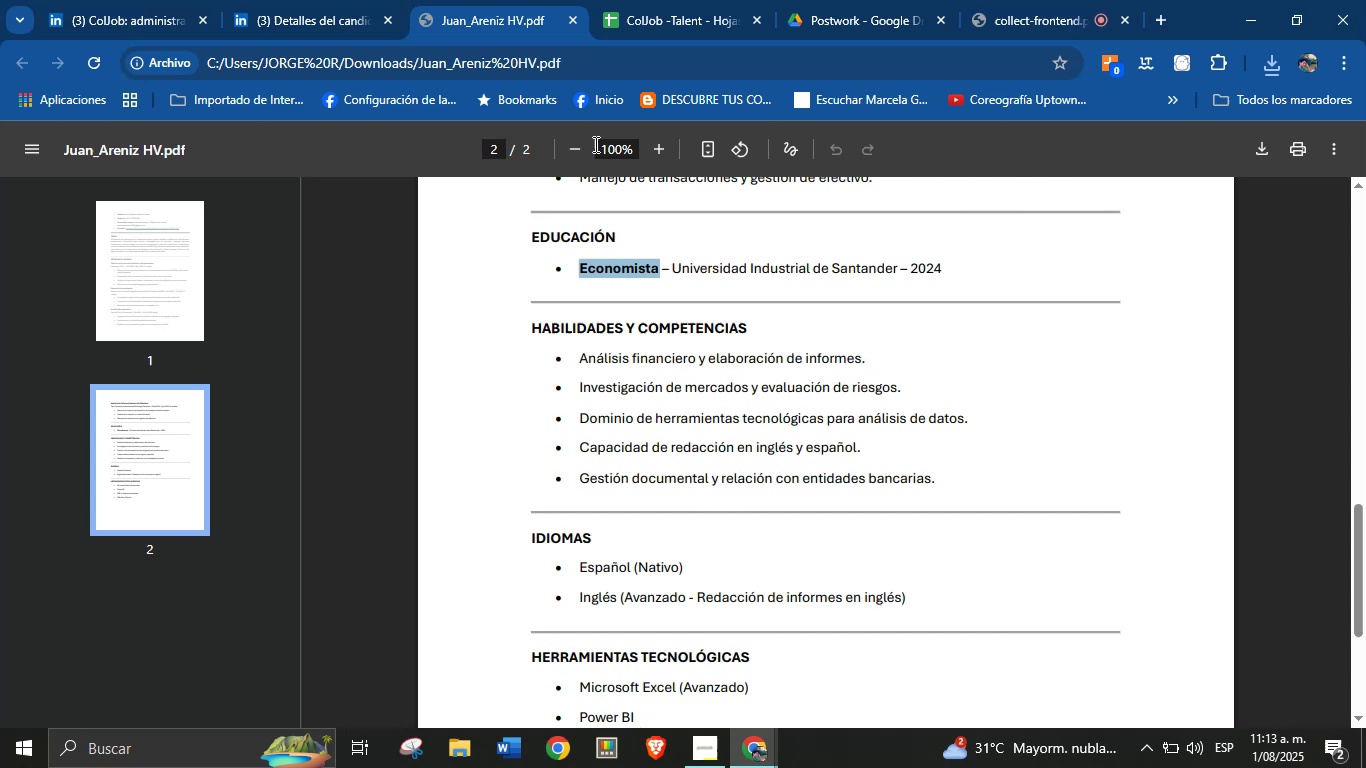 
left_click([657, 0])
 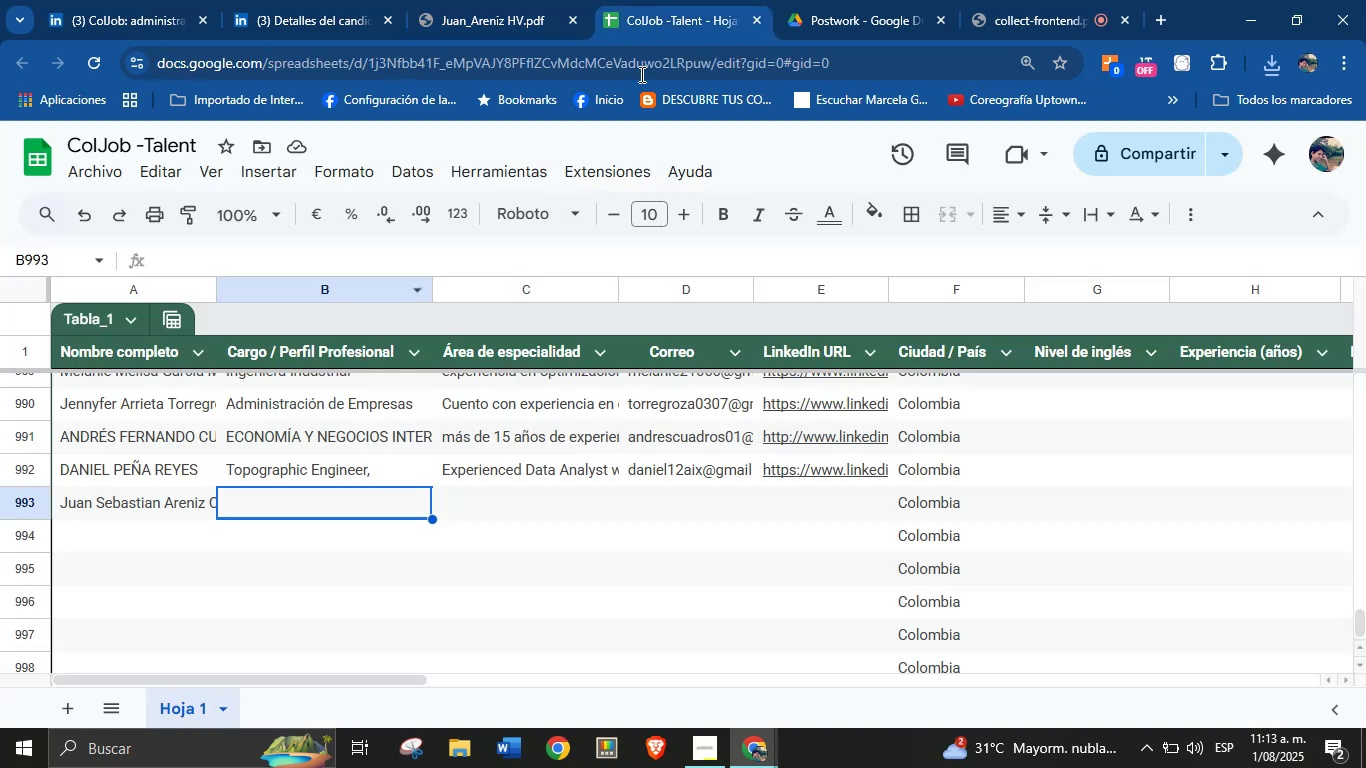 
key(Control+V)
 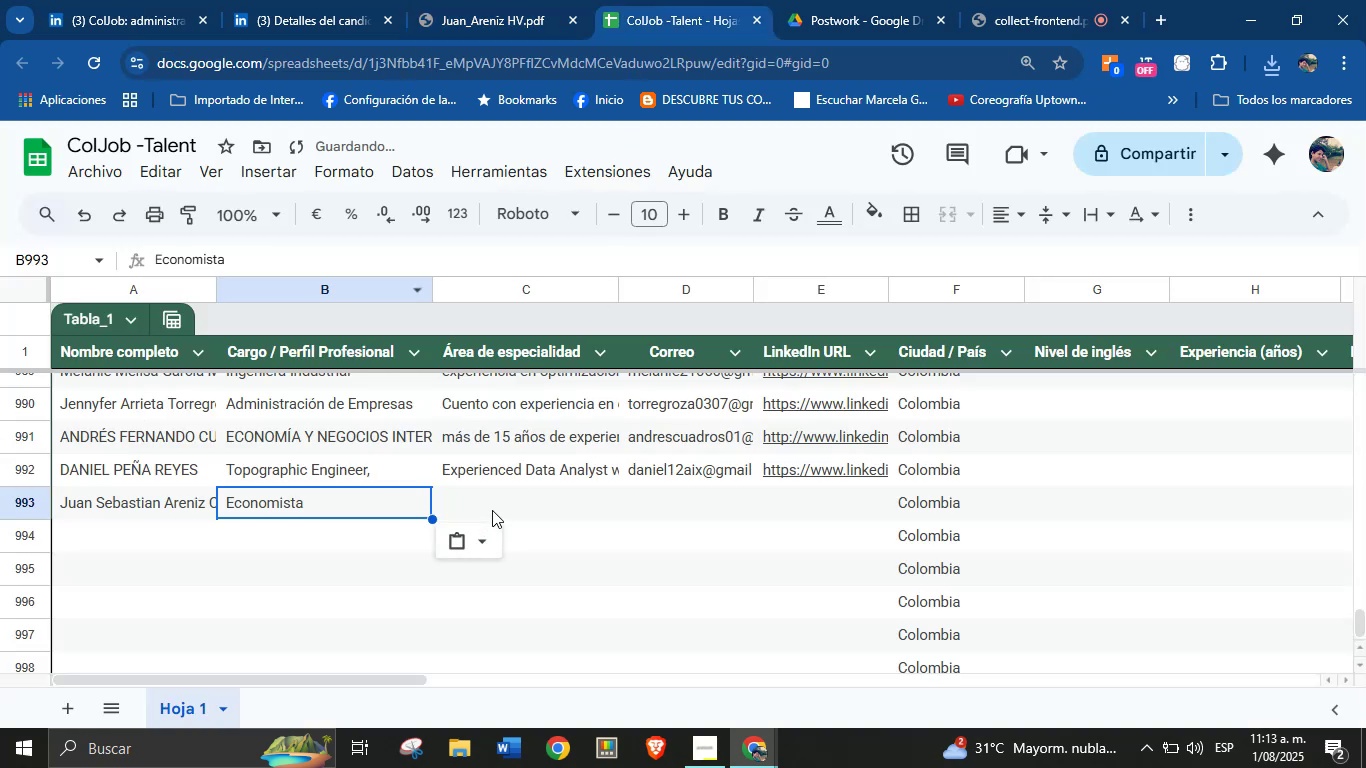 
left_click([501, 496])
 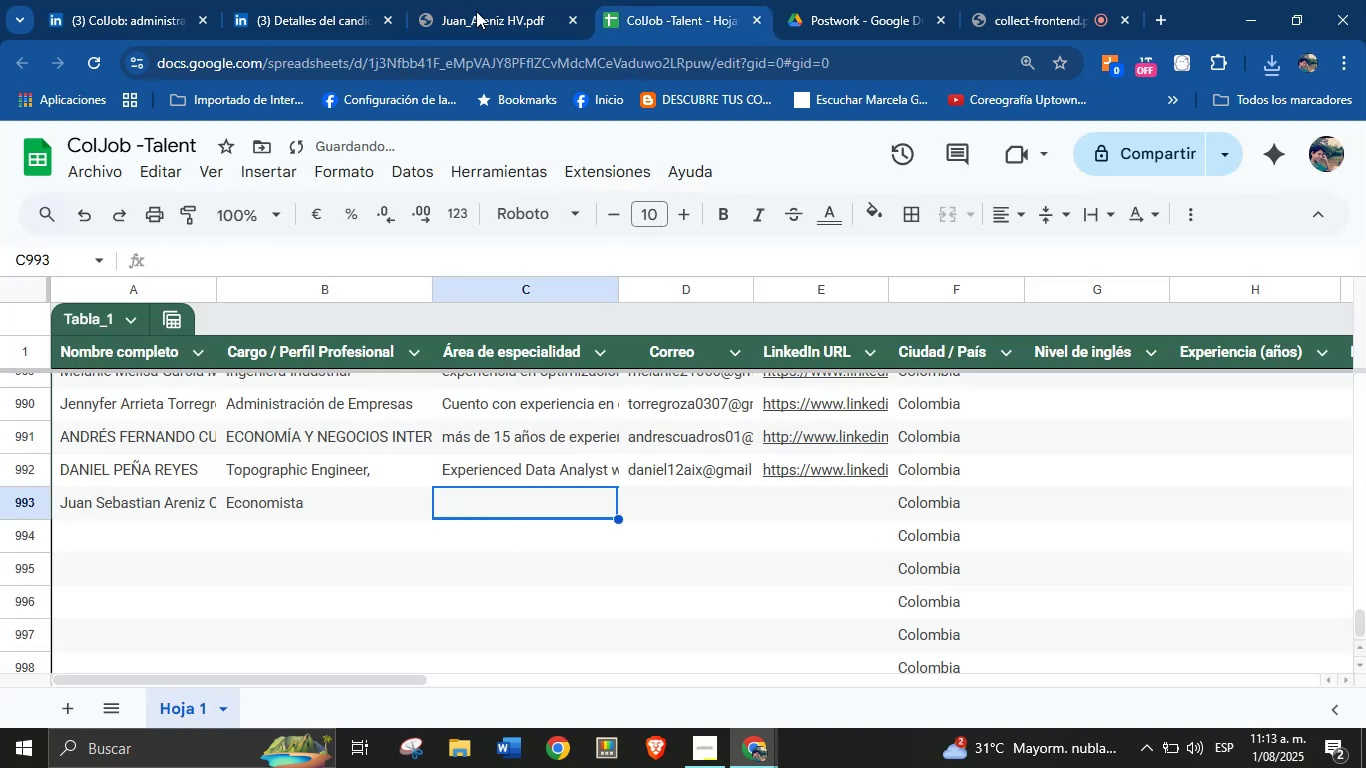 
left_click([478, 0])
 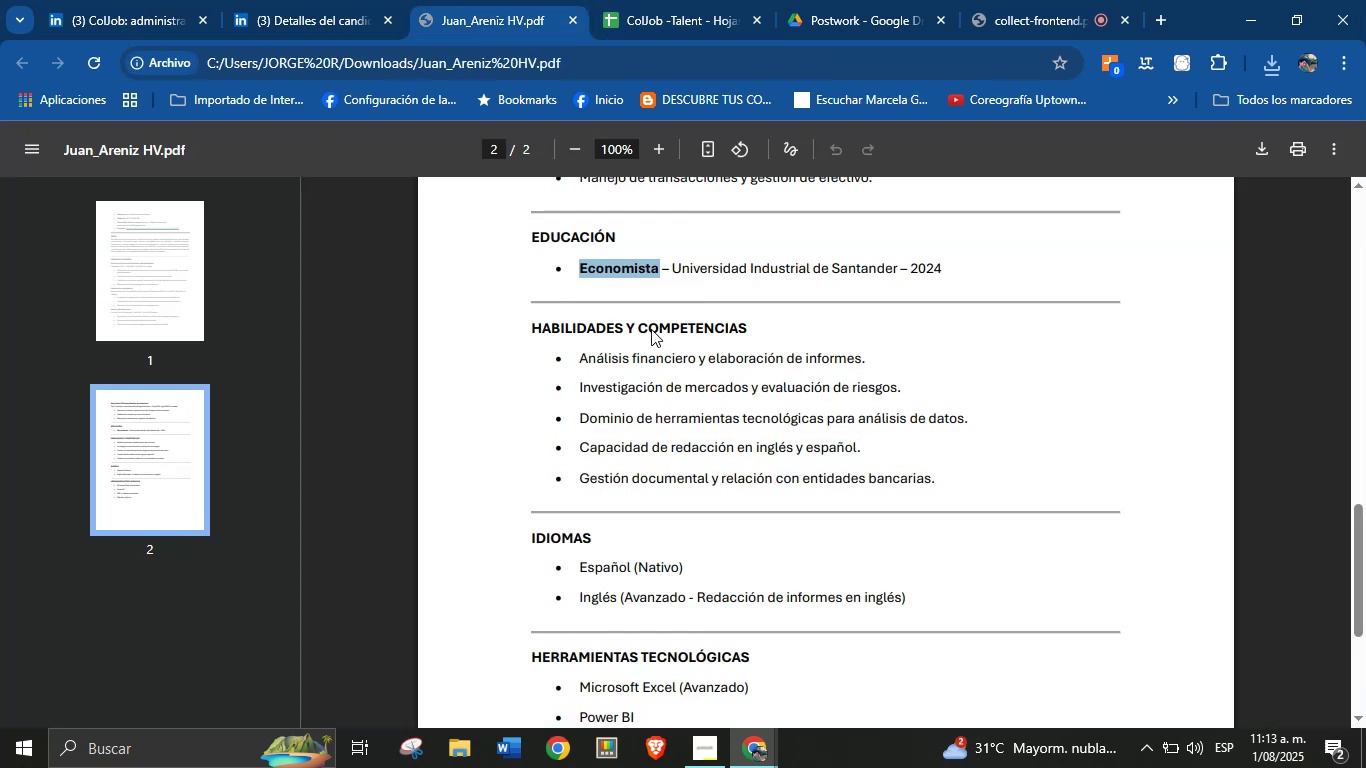 
scroll: coordinate [680, 395], scroll_direction: up, amount: 9.0
 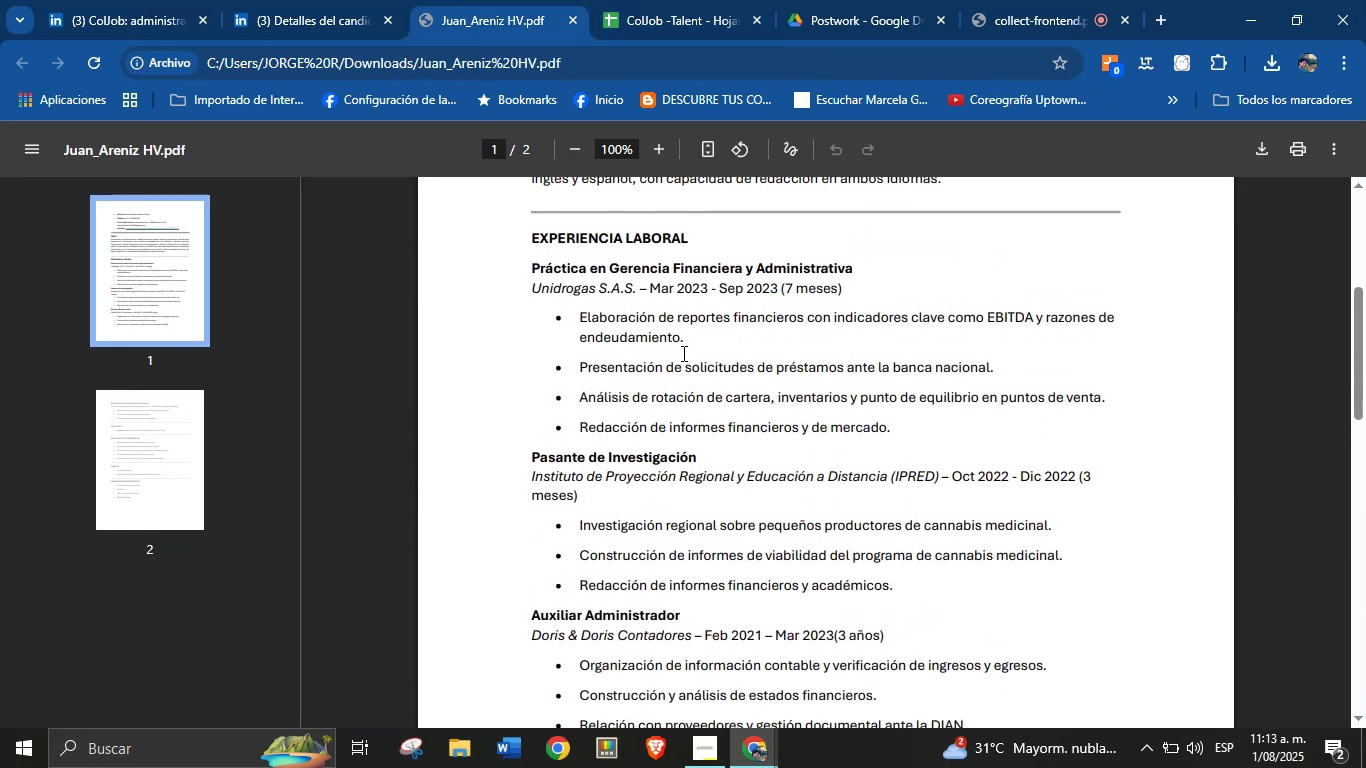 
left_click([686, 346])
 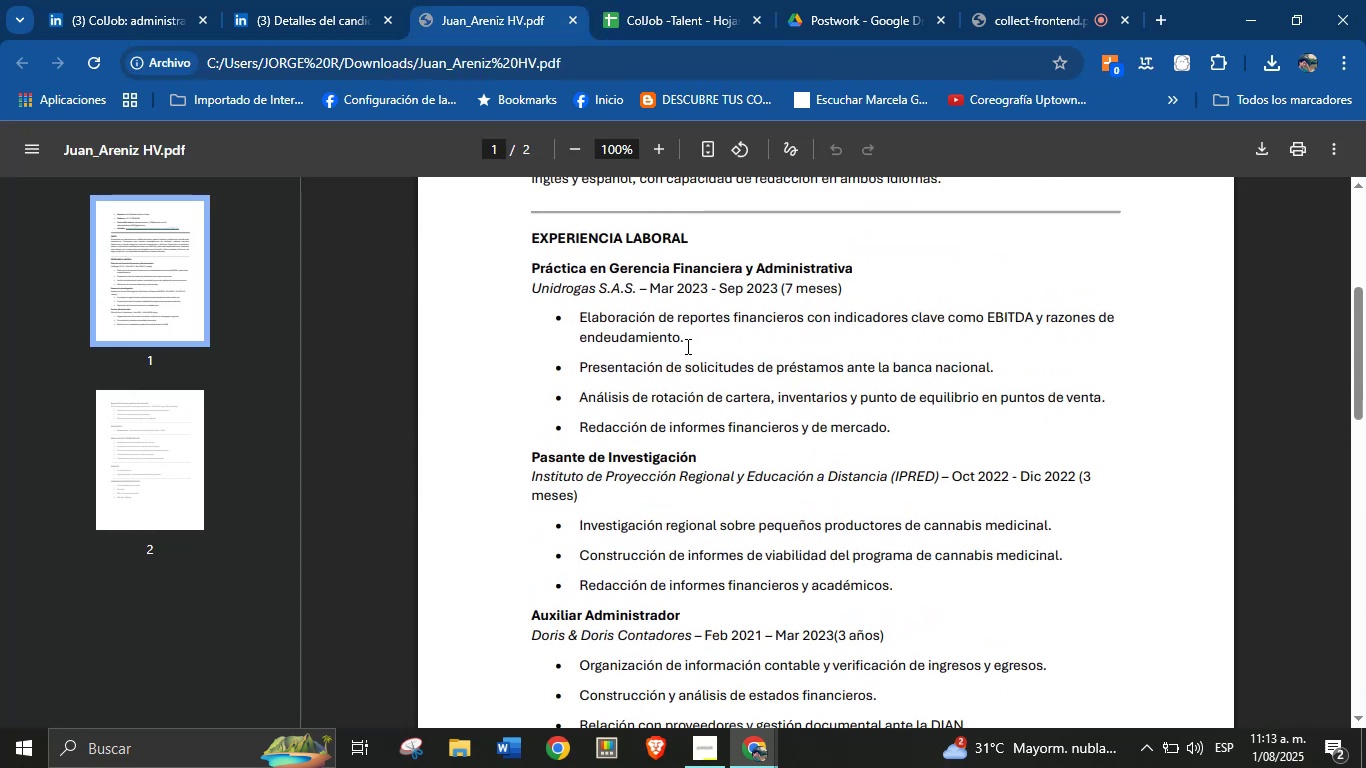 
scroll: coordinate [680, 358], scroll_direction: up, amount: 5.0
 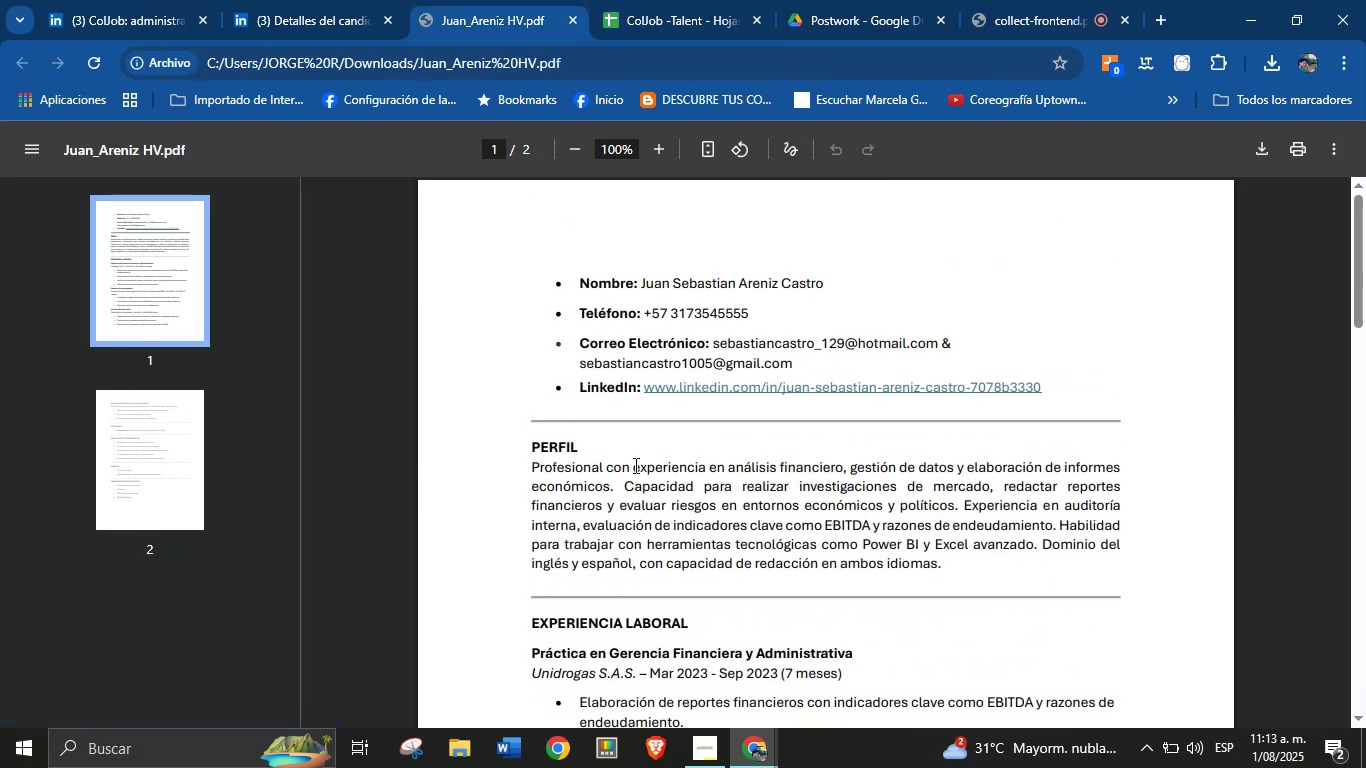 
left_click_drag(start_coordinate=[632, 465], to_coordinate=[944, 575])
 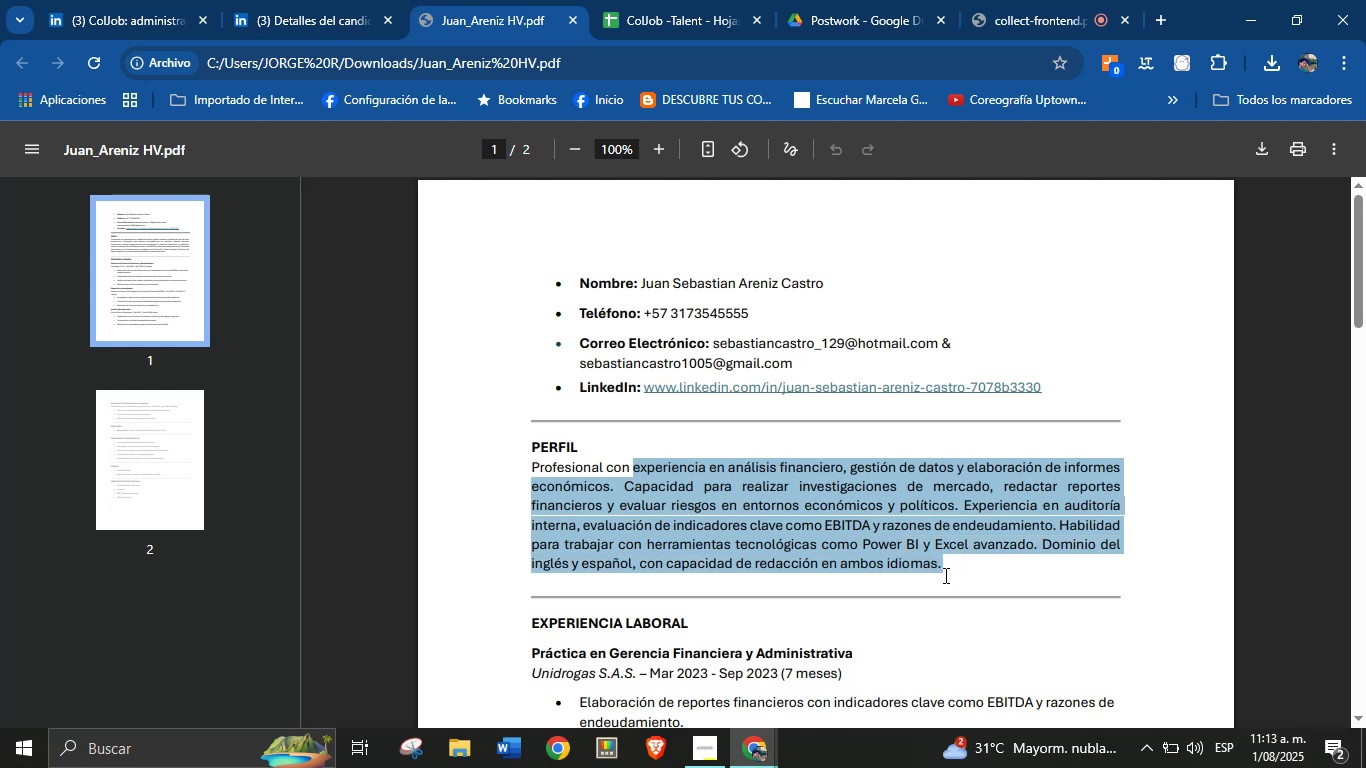 
key(Control+C)
 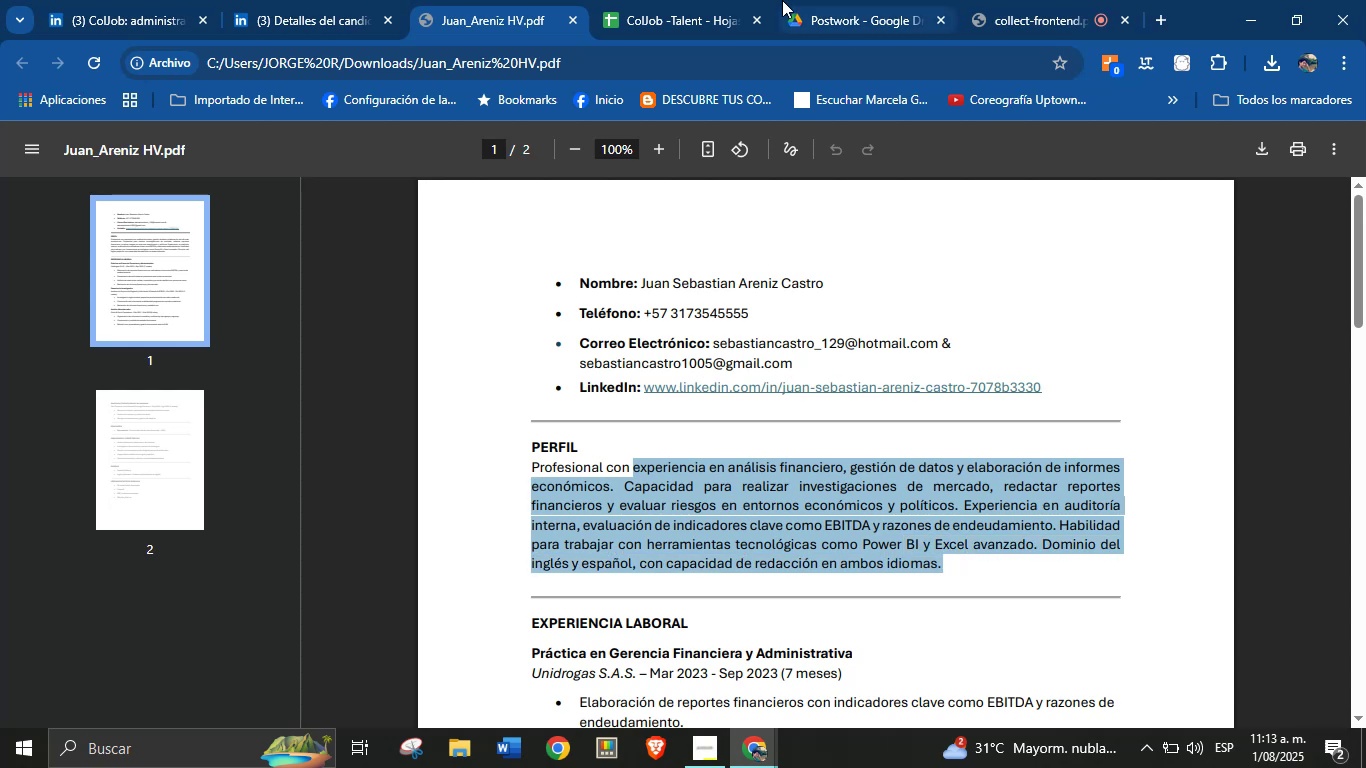 
left_click([721, 0])
 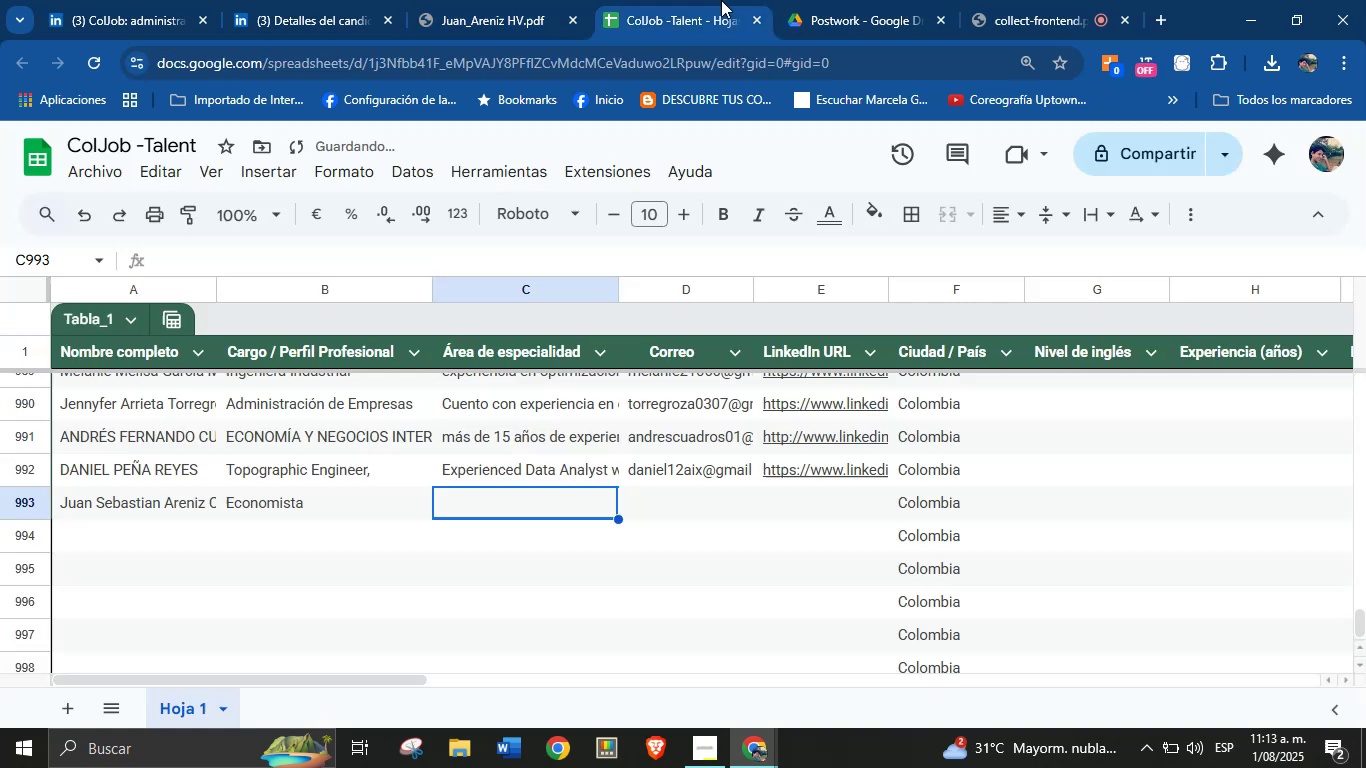 
key(Control+V)
 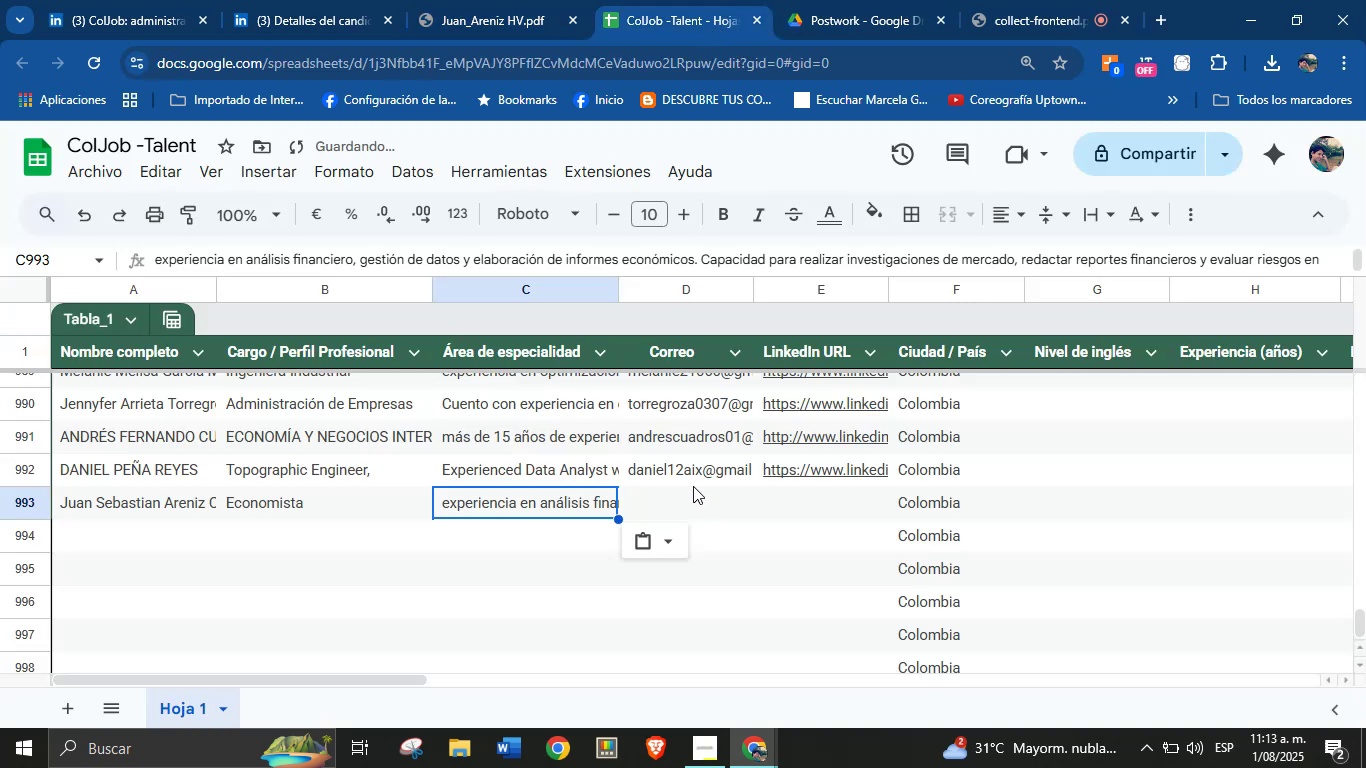 
left_click([686, 498])
 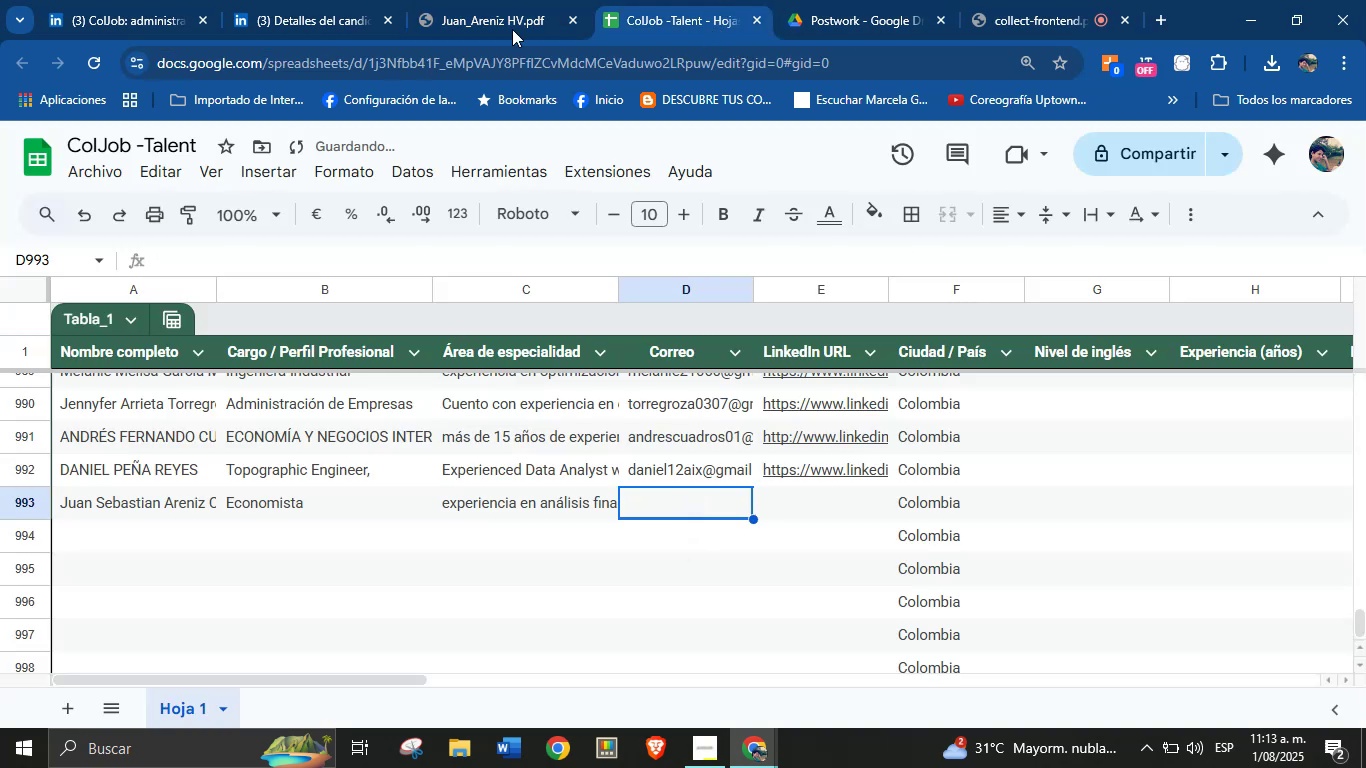 
left_click([495, 0])
 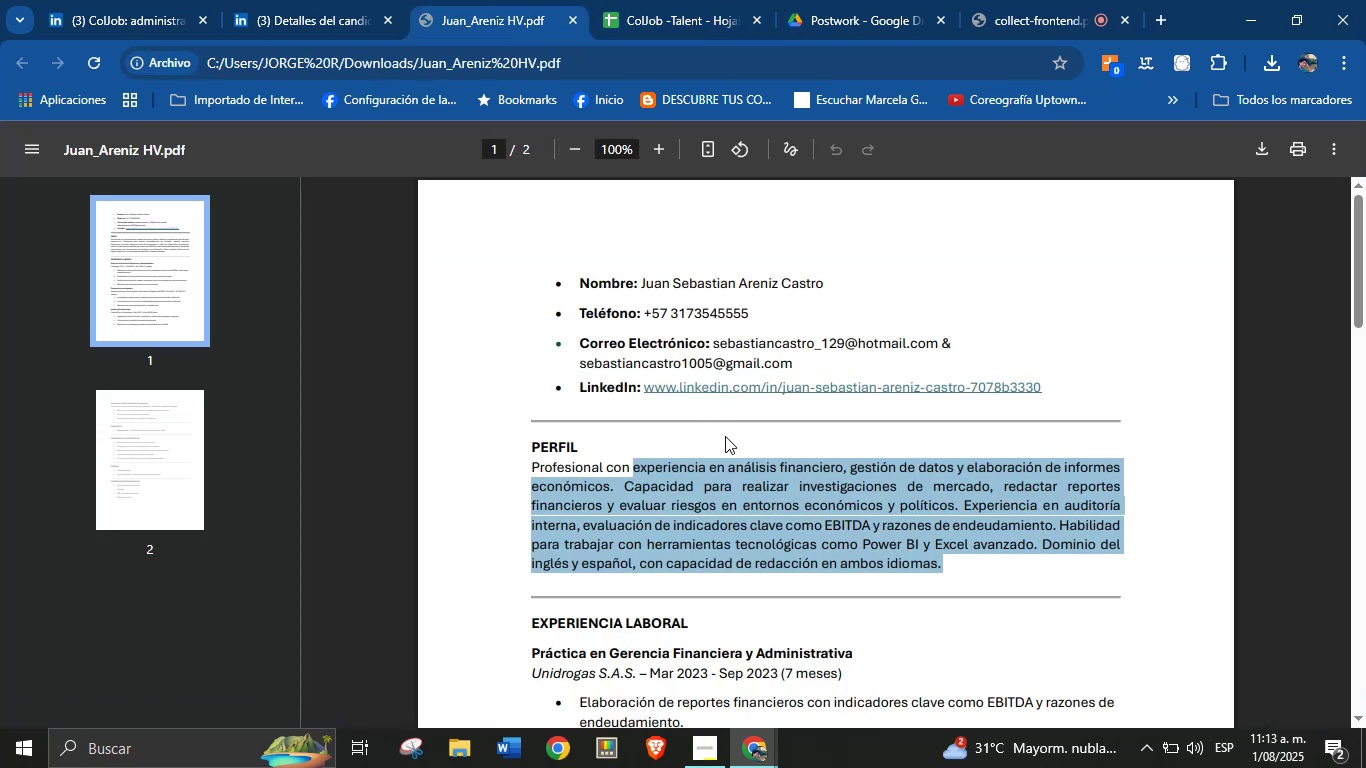 
left_click([763, 496])
 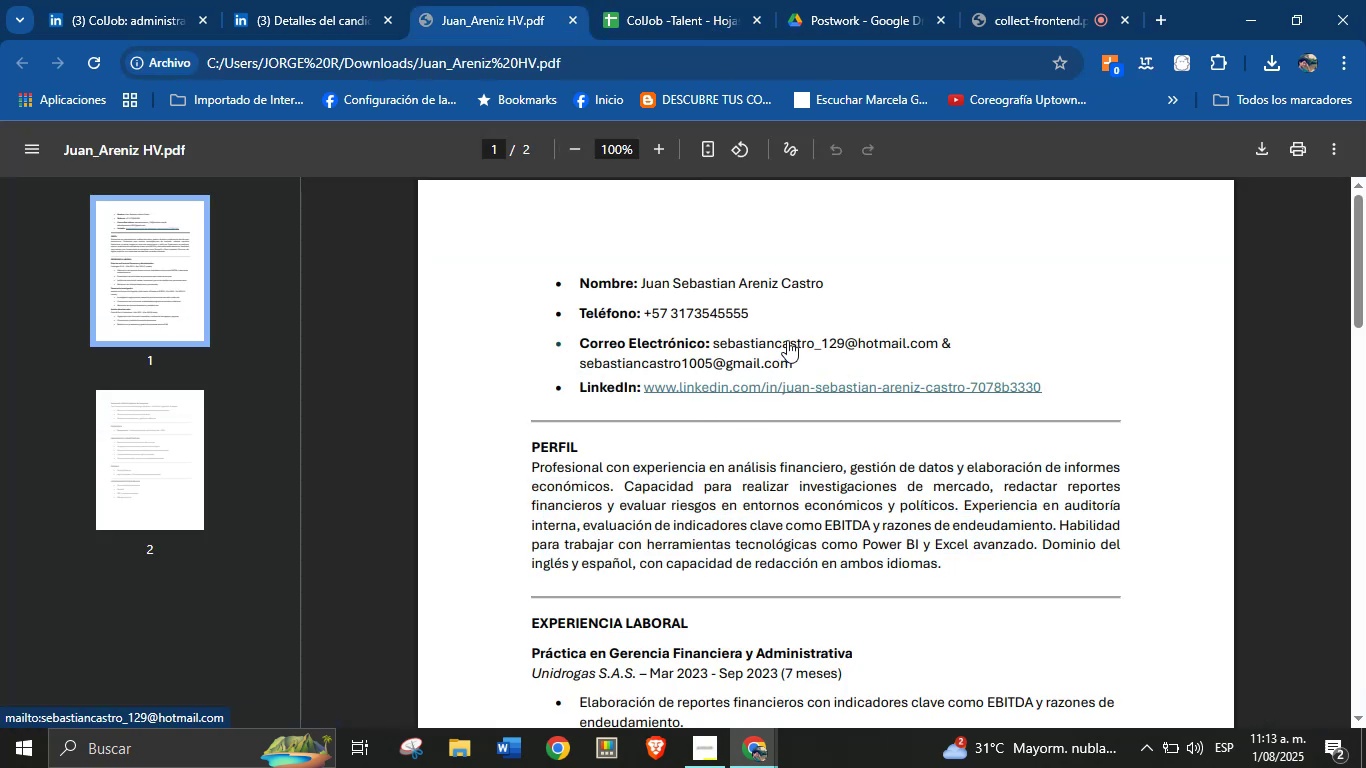 
right_click([787, 340])
 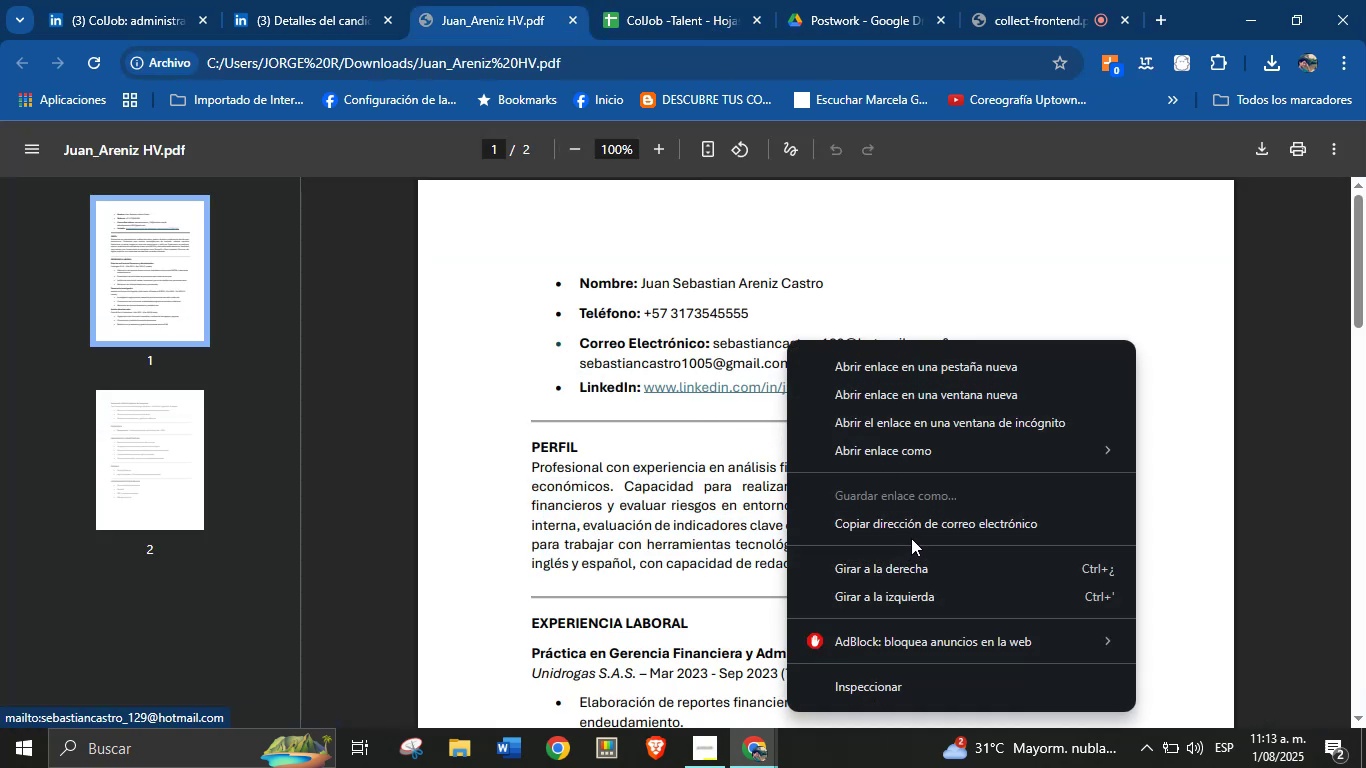 
left_click([913, 529])
 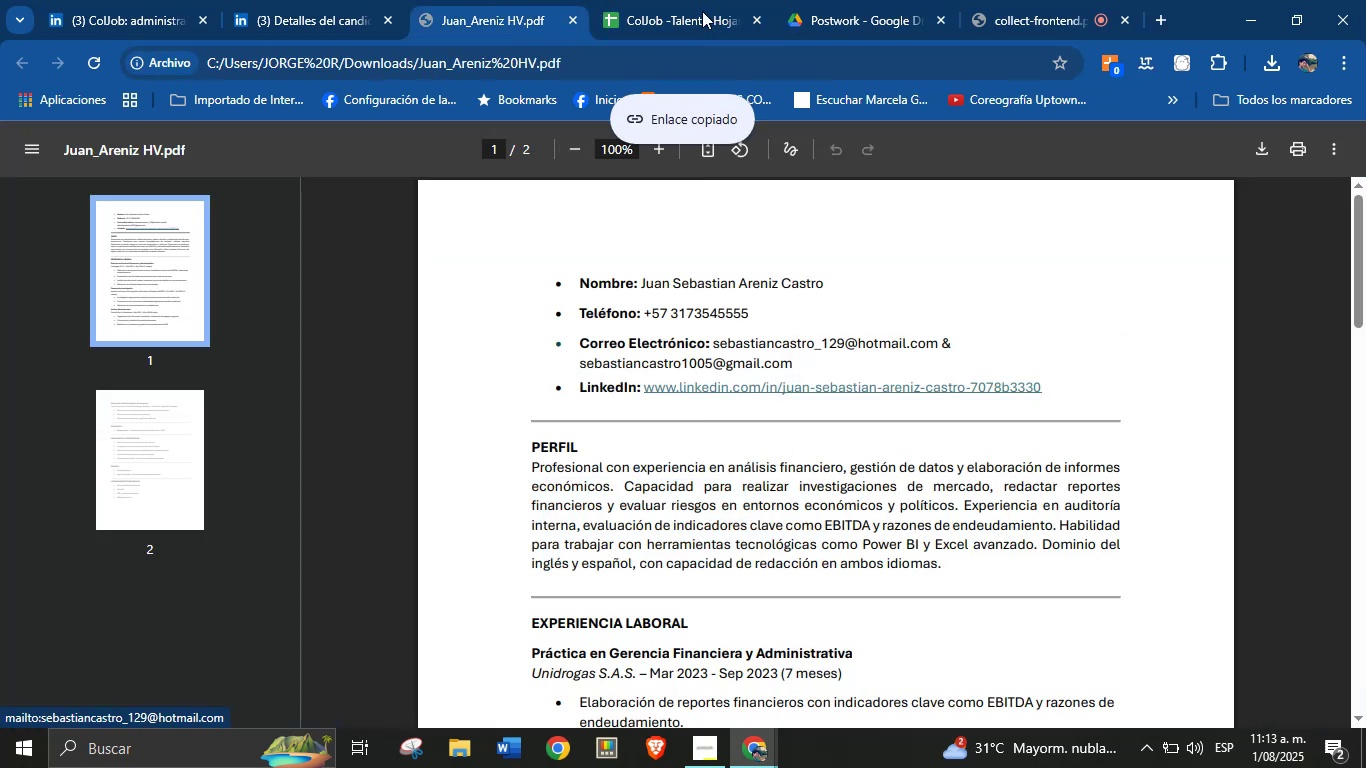 
left_click([679, 0])
 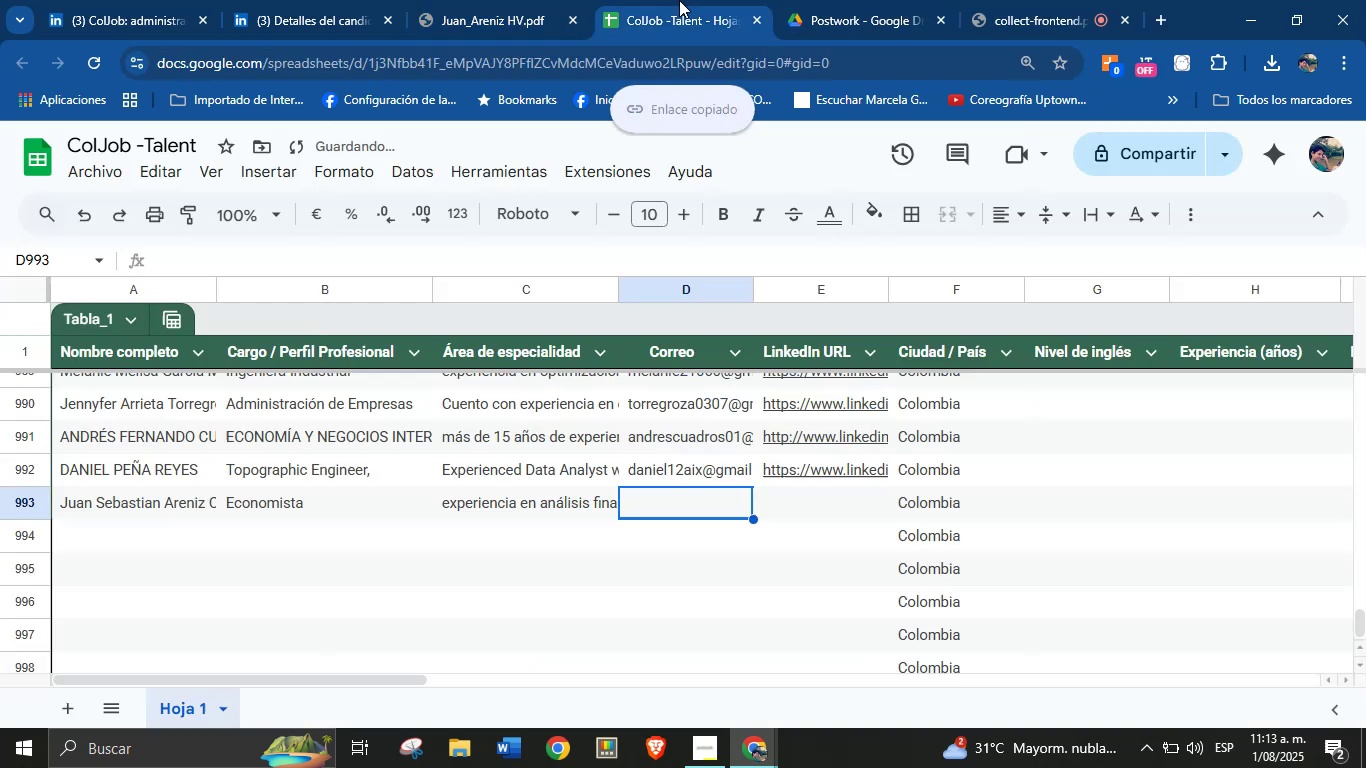 
key(Control+V)
 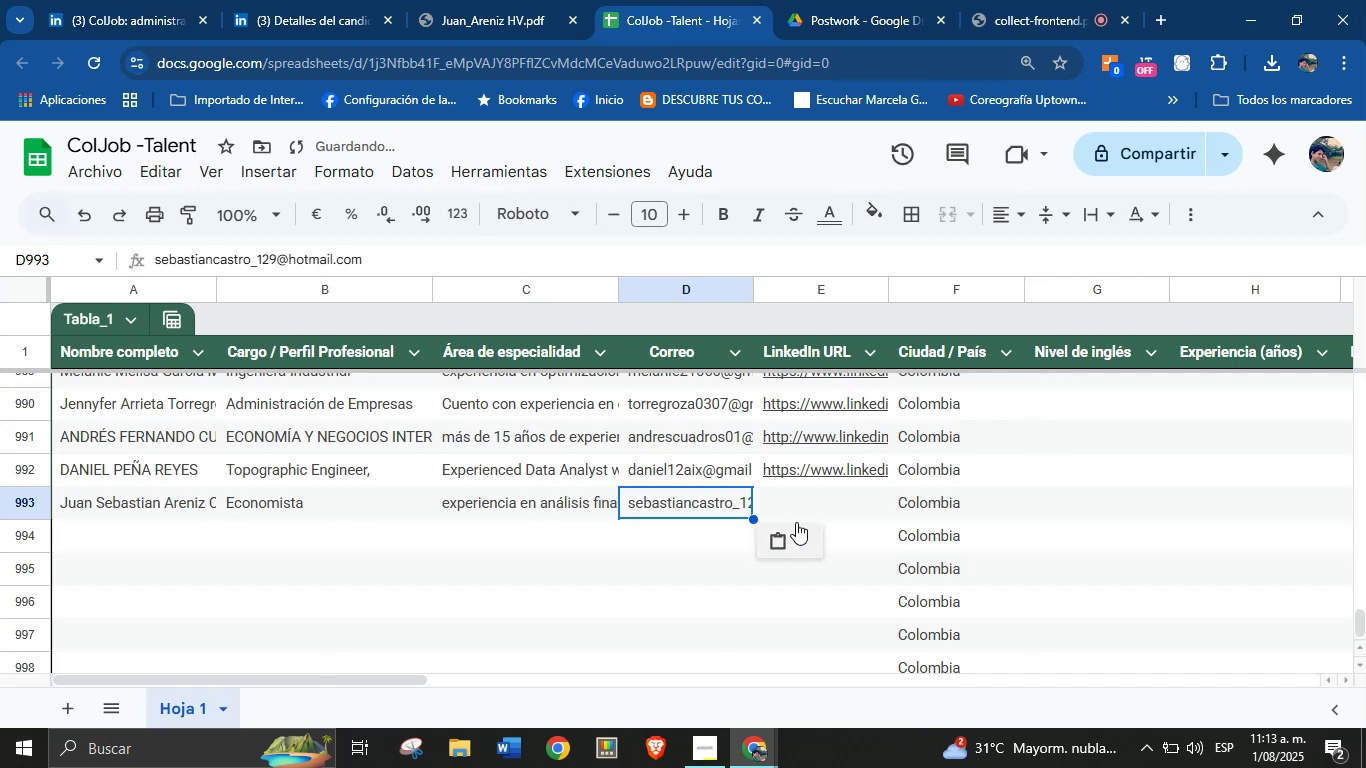 
left_click([813, 499])
 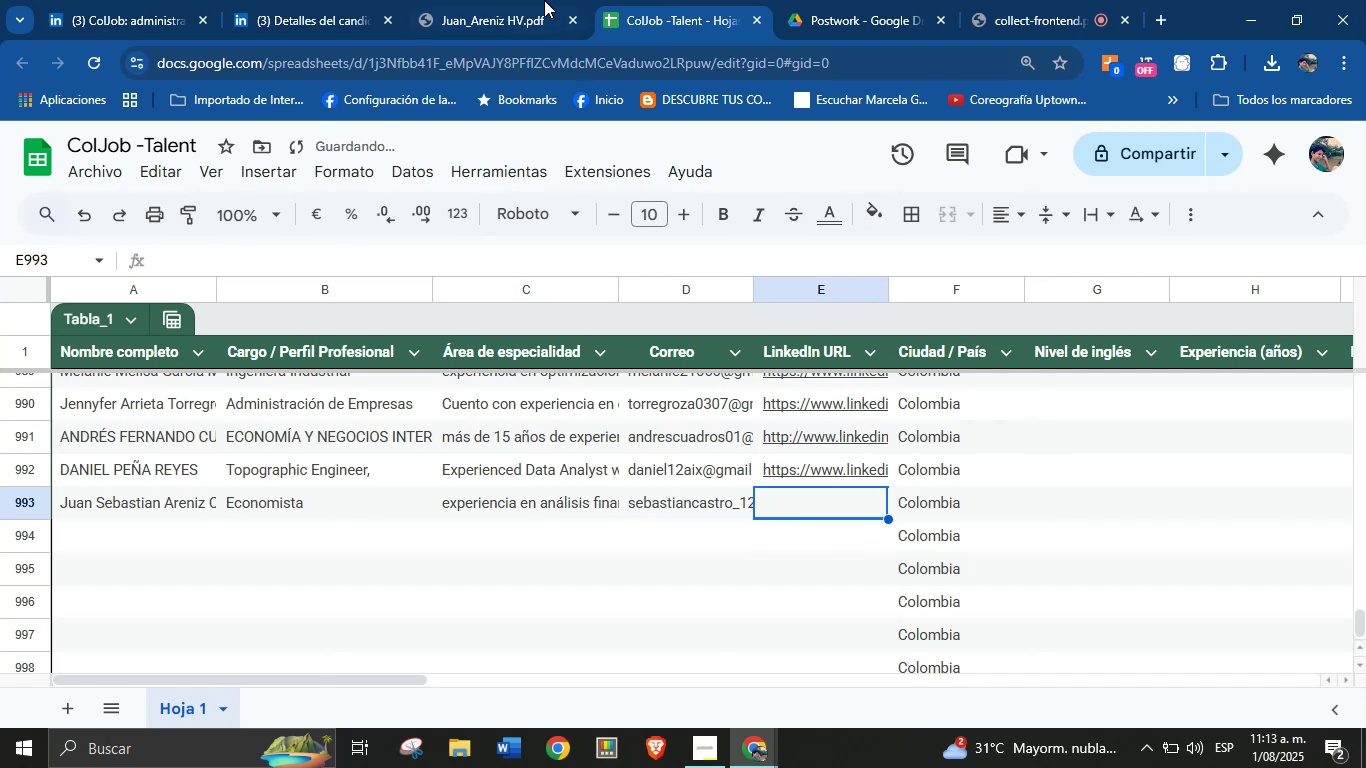 
left_click([510, 0])
 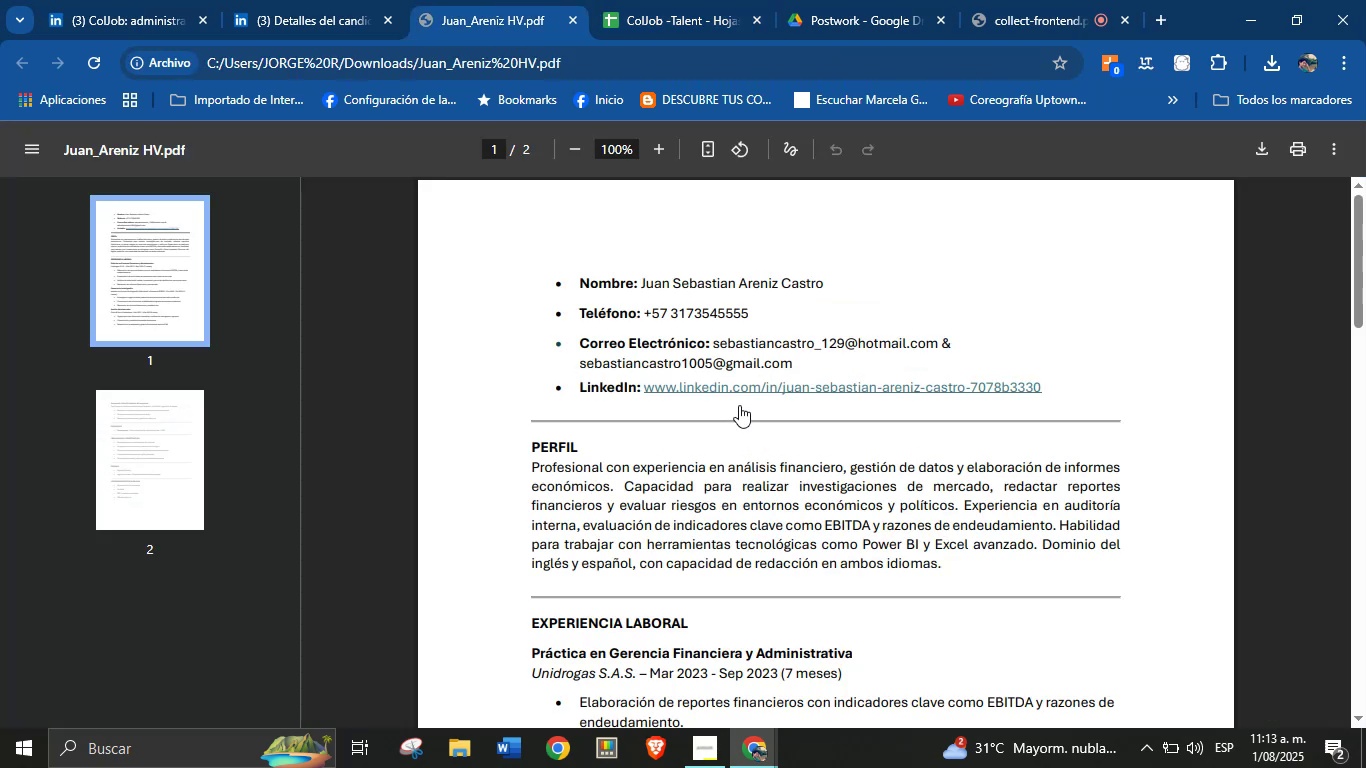 
right_click([753, 387])
 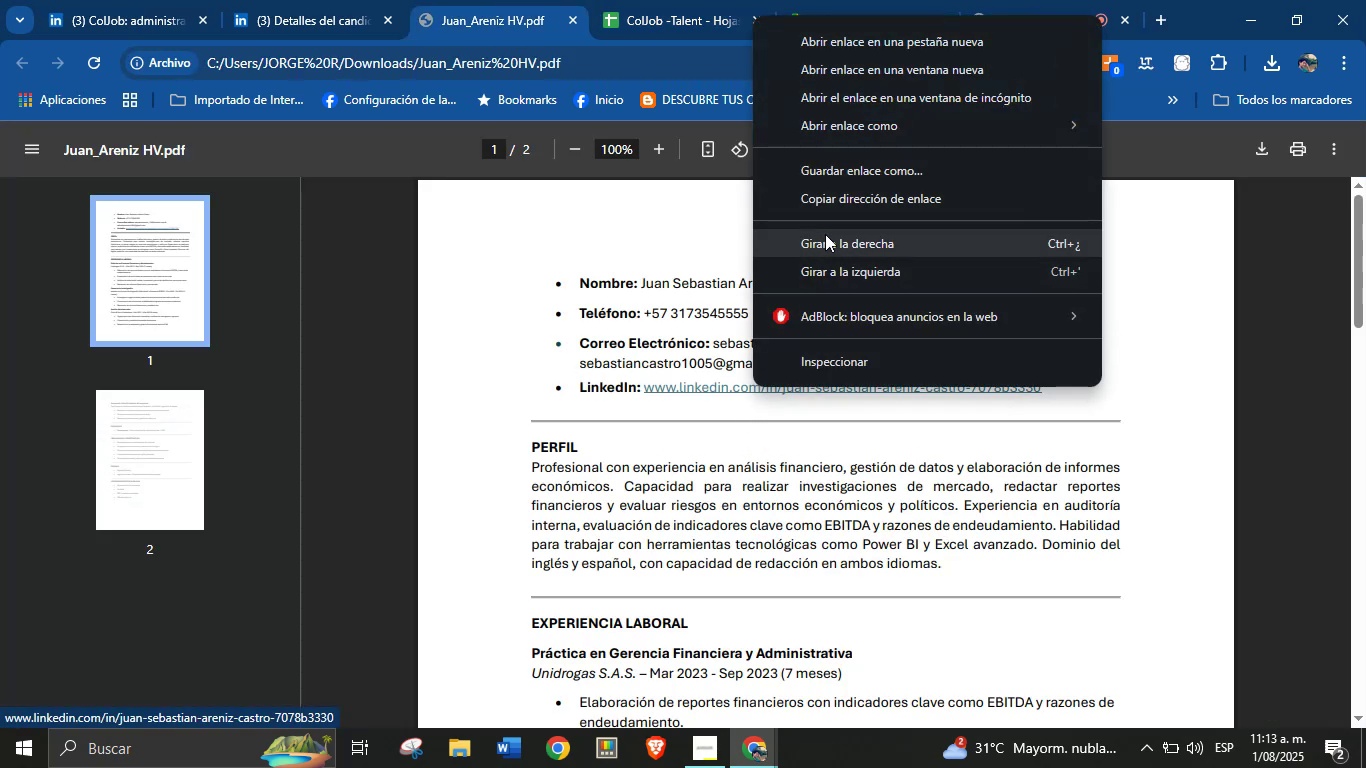 
left_click([852, 198])
 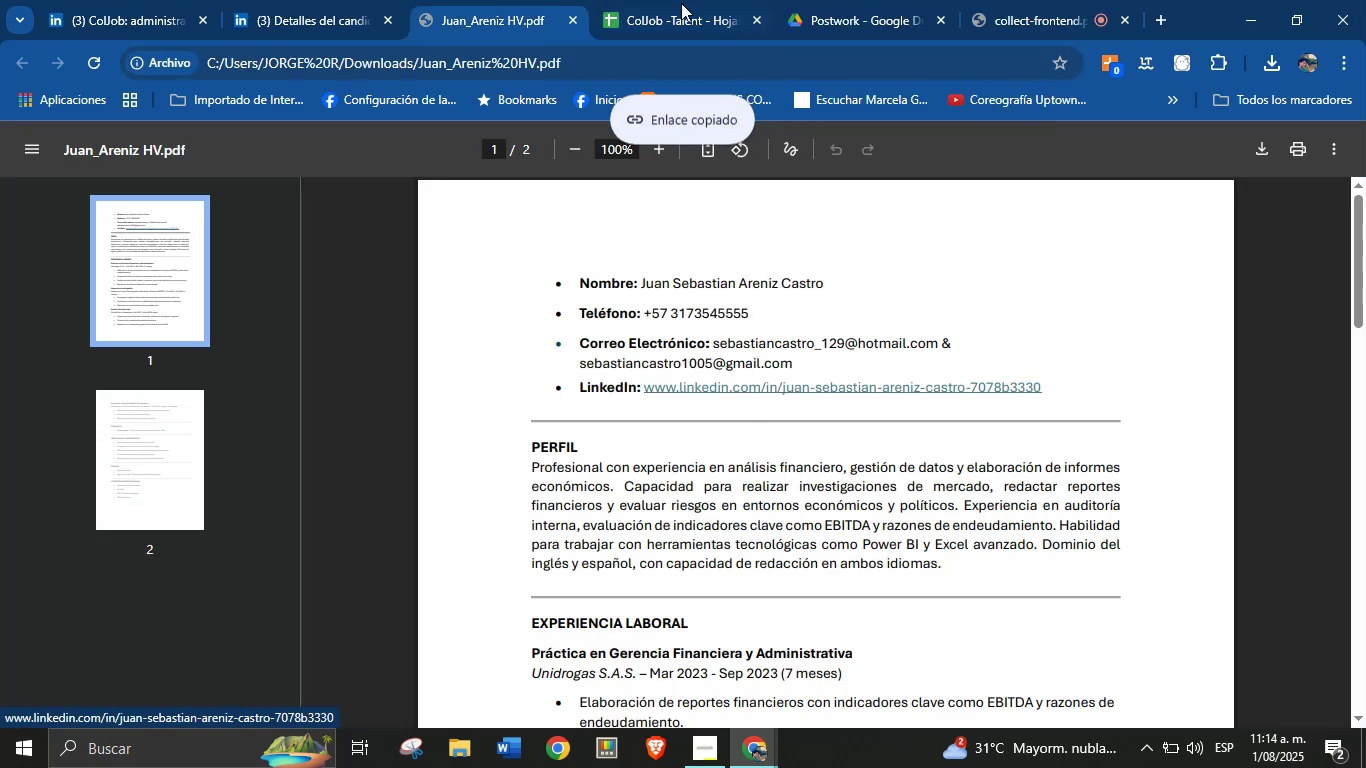 
left_click([673, 0])
 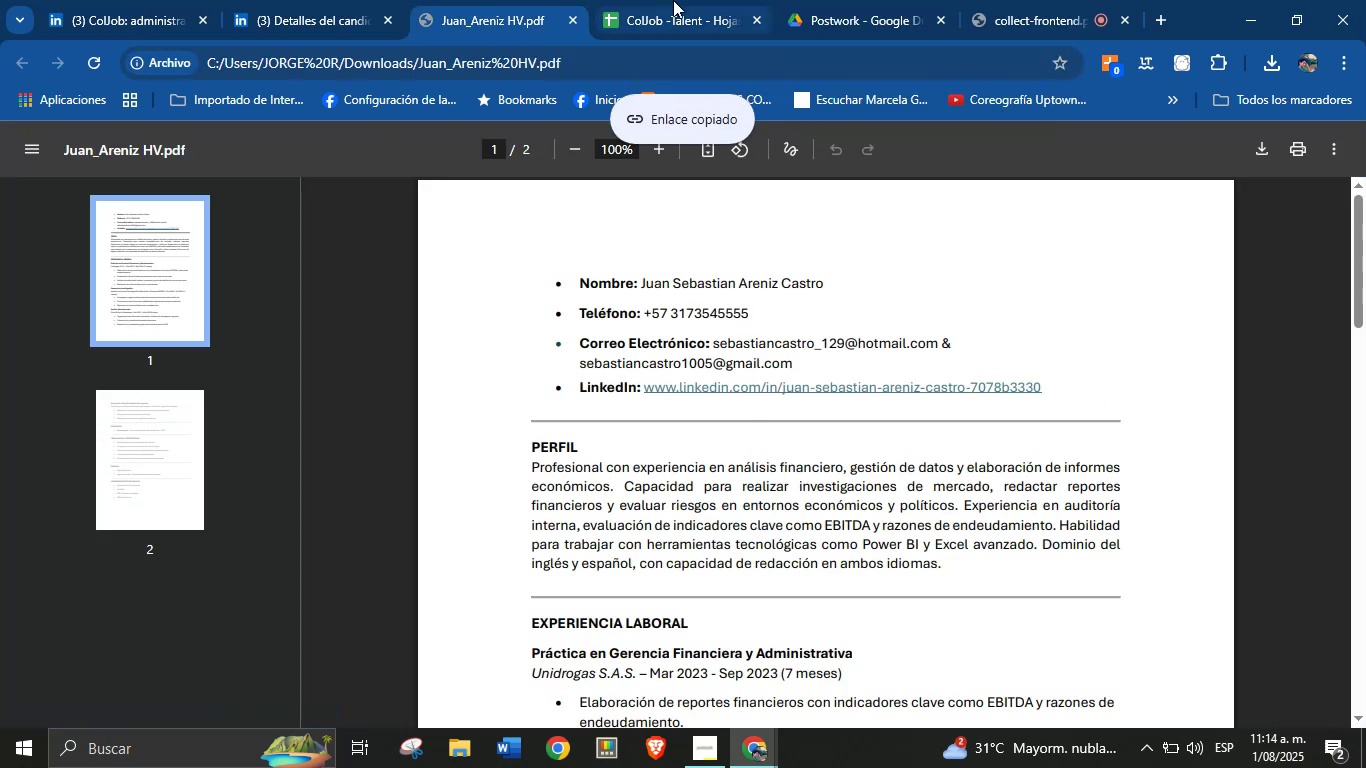 
key(Control+V)
 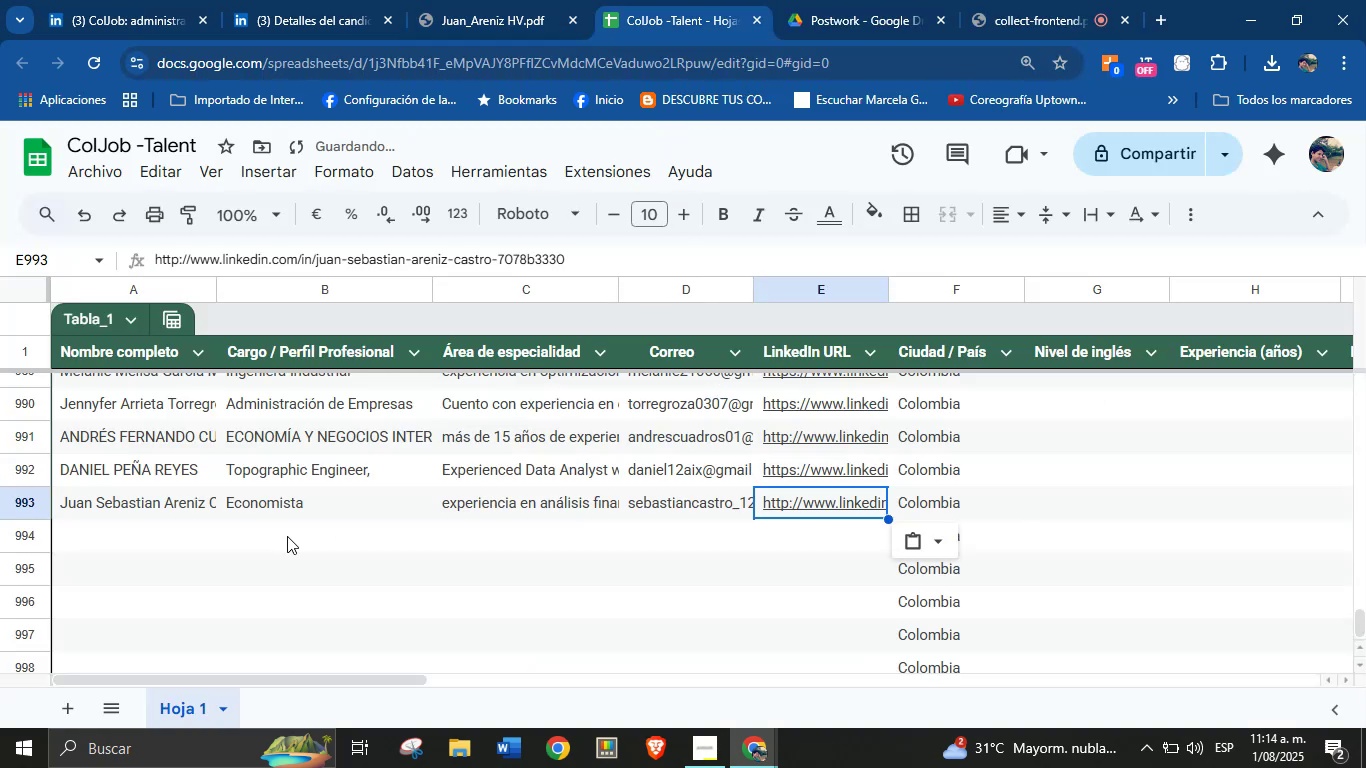 
left_click([169, 538])
 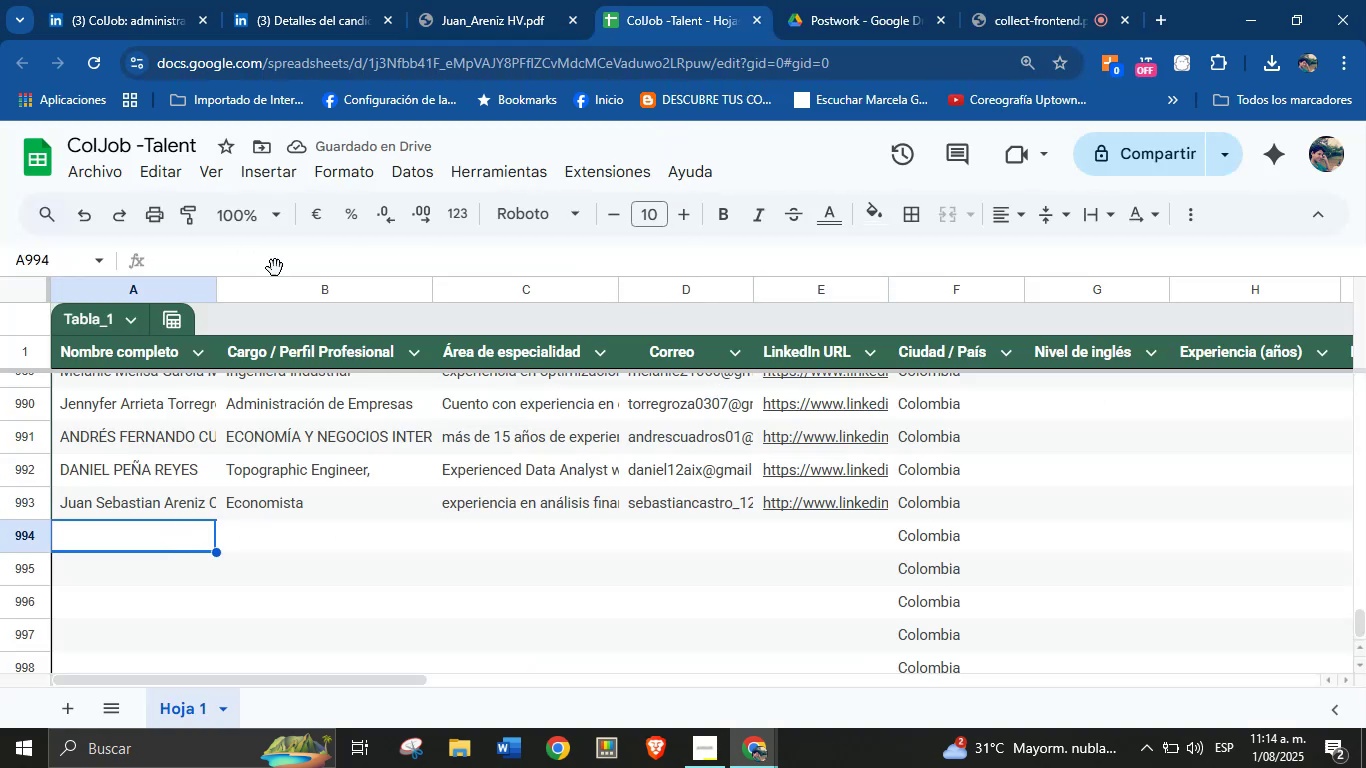 
left_click([489, 0])
 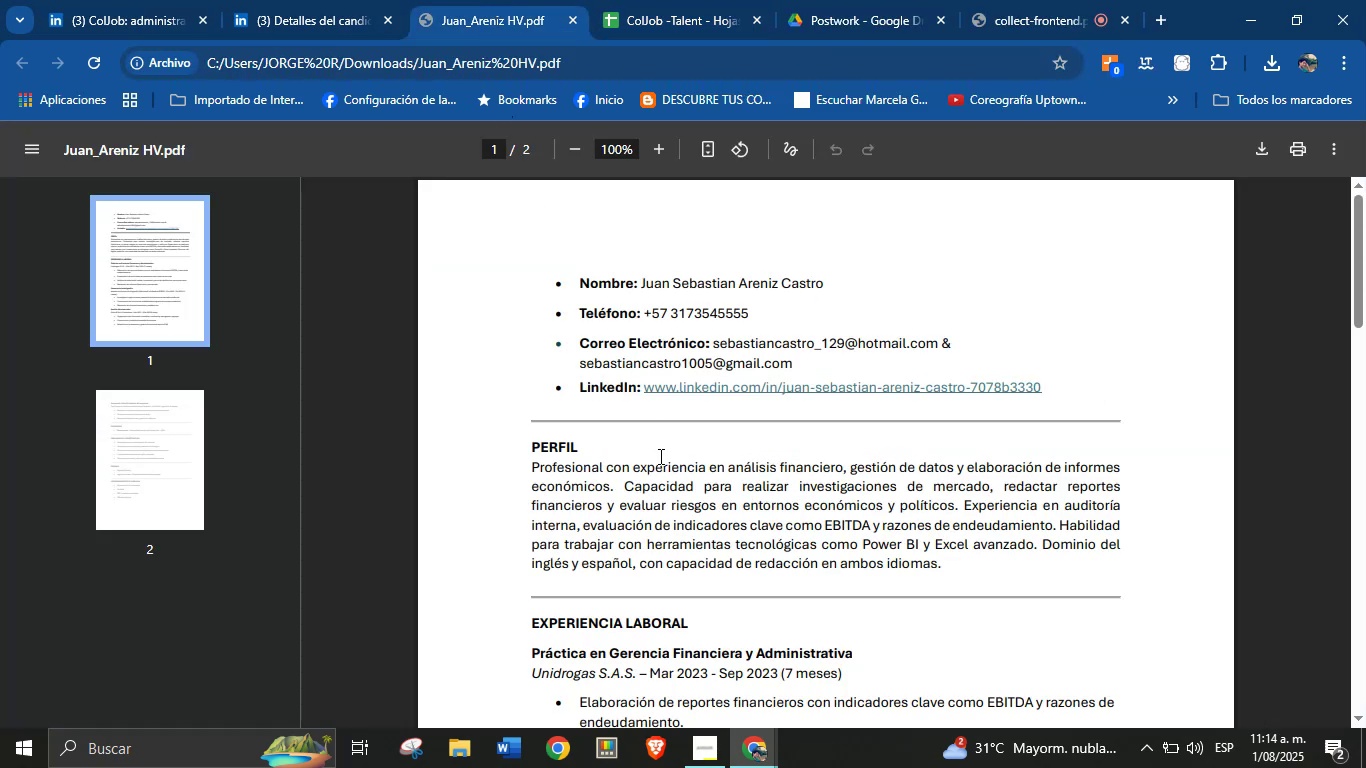 
left_click([660, 456])
 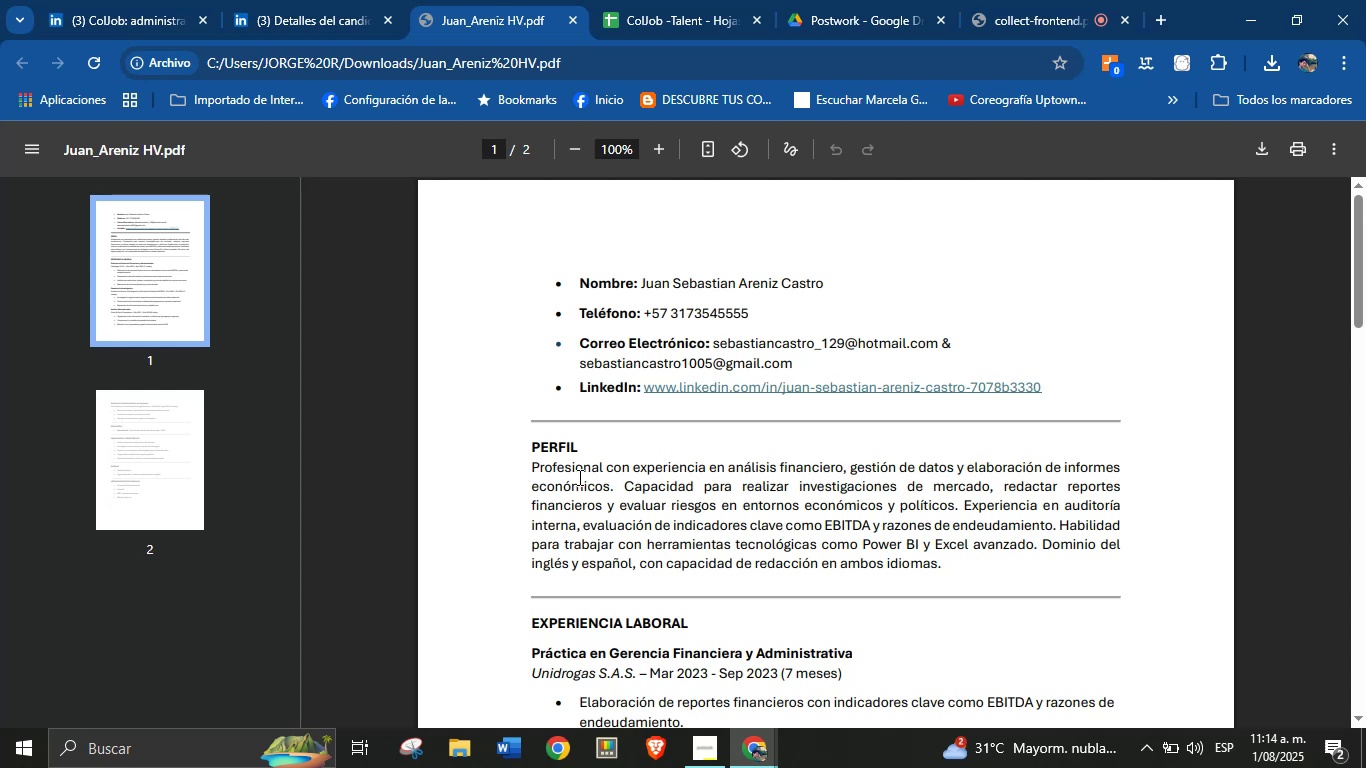 
wait(5.39)
 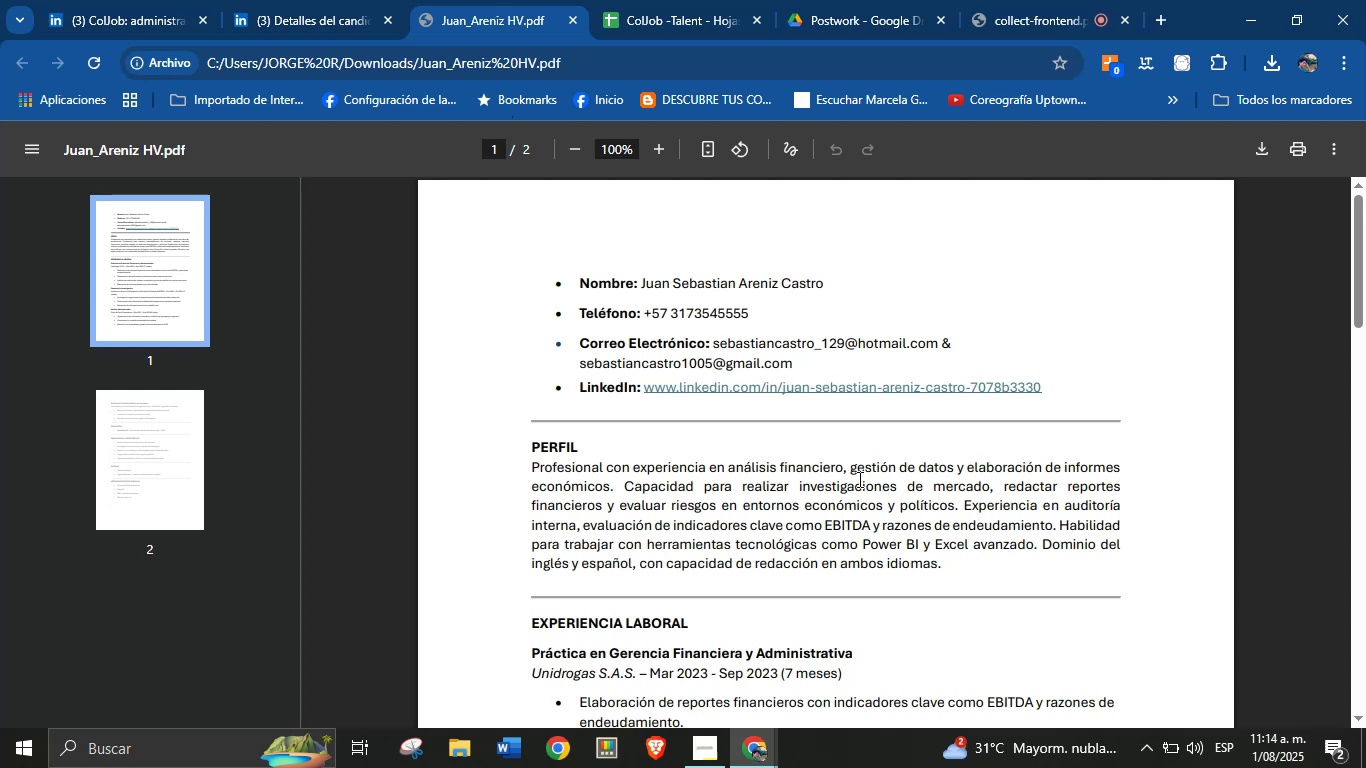 
left_click_drag(start_coordinate=[527, 474], to_coordinate=[980, 583])
 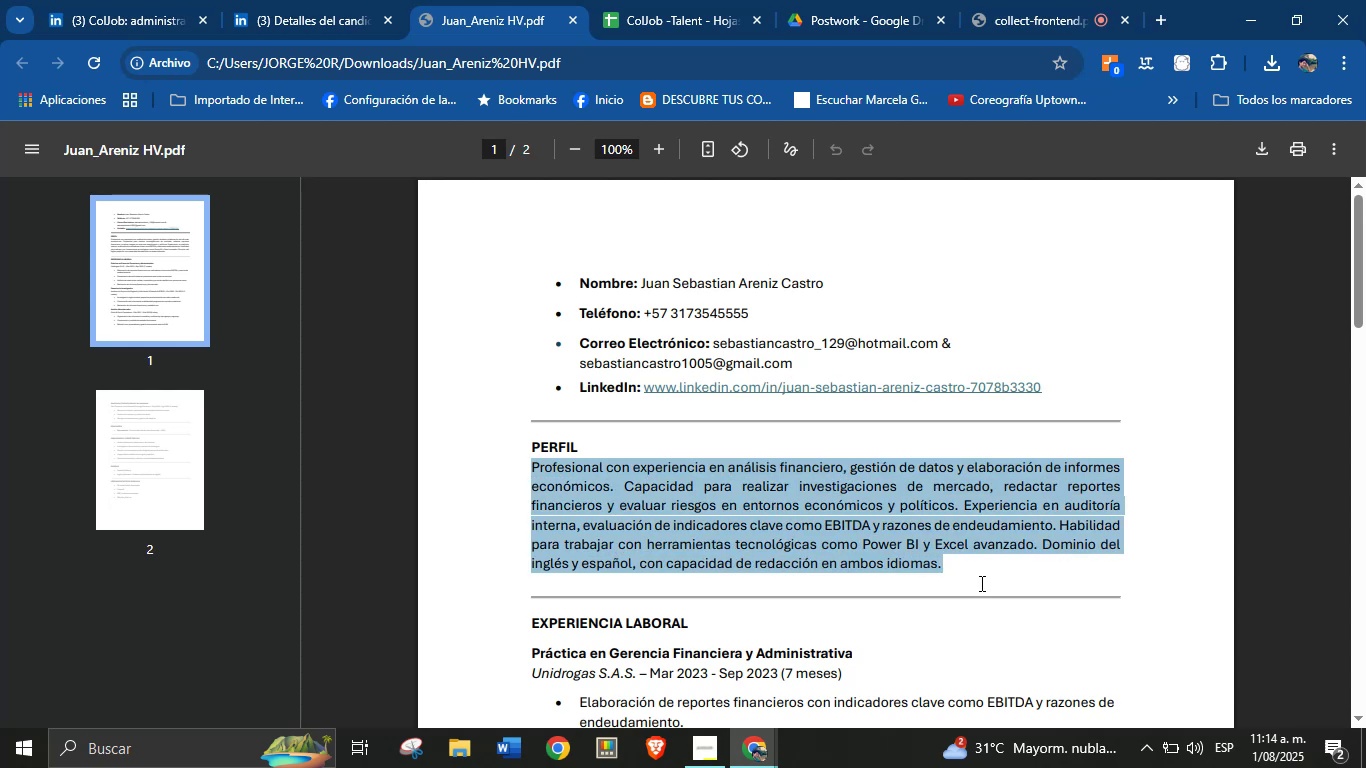 
key(Control+C)
 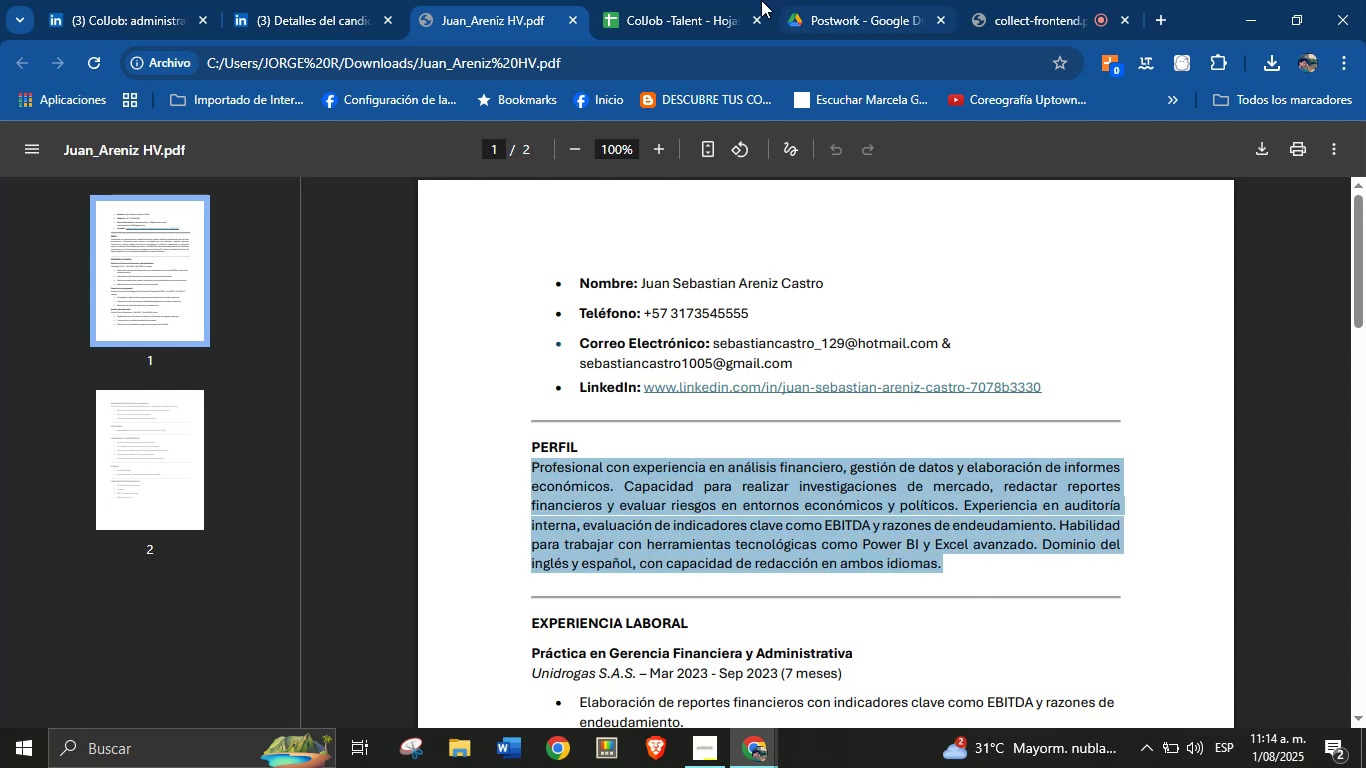 
left_click([694, 0])
 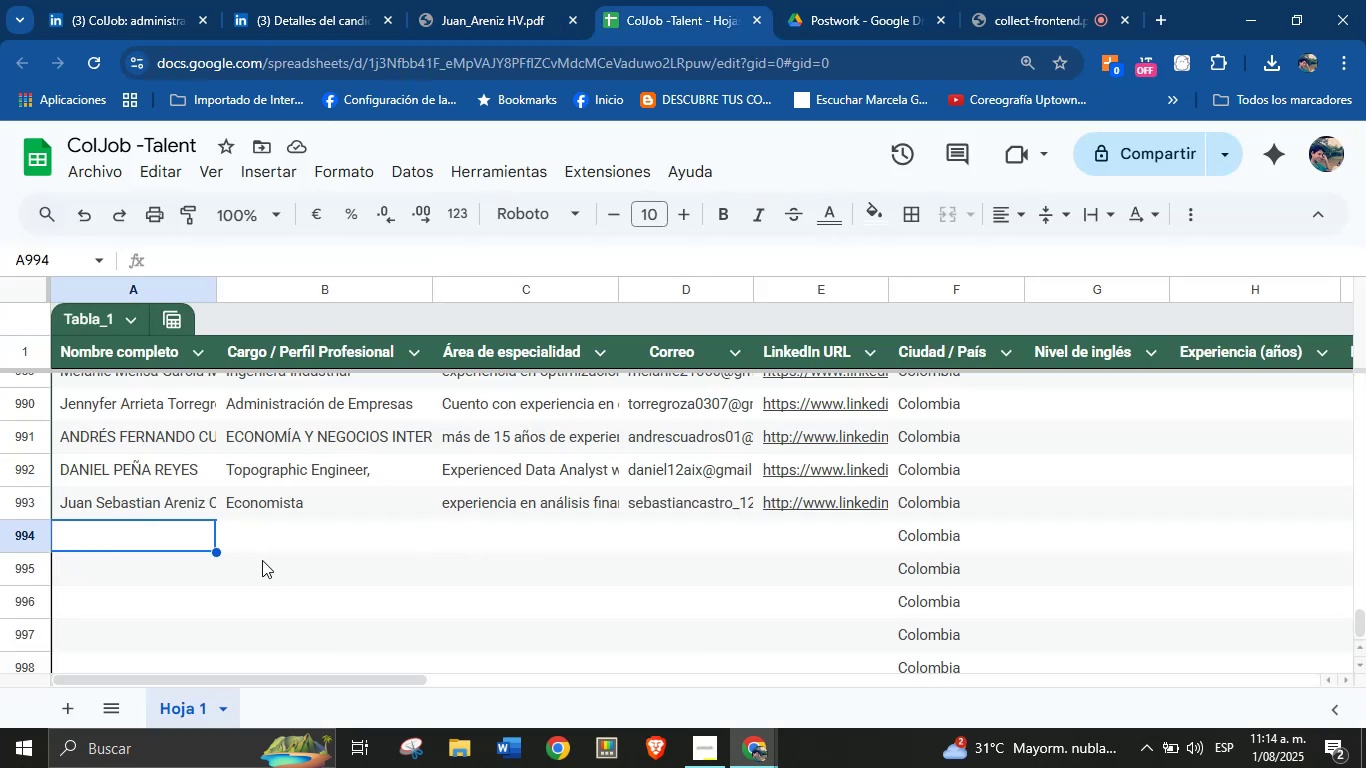 
double_click([154, 526])
 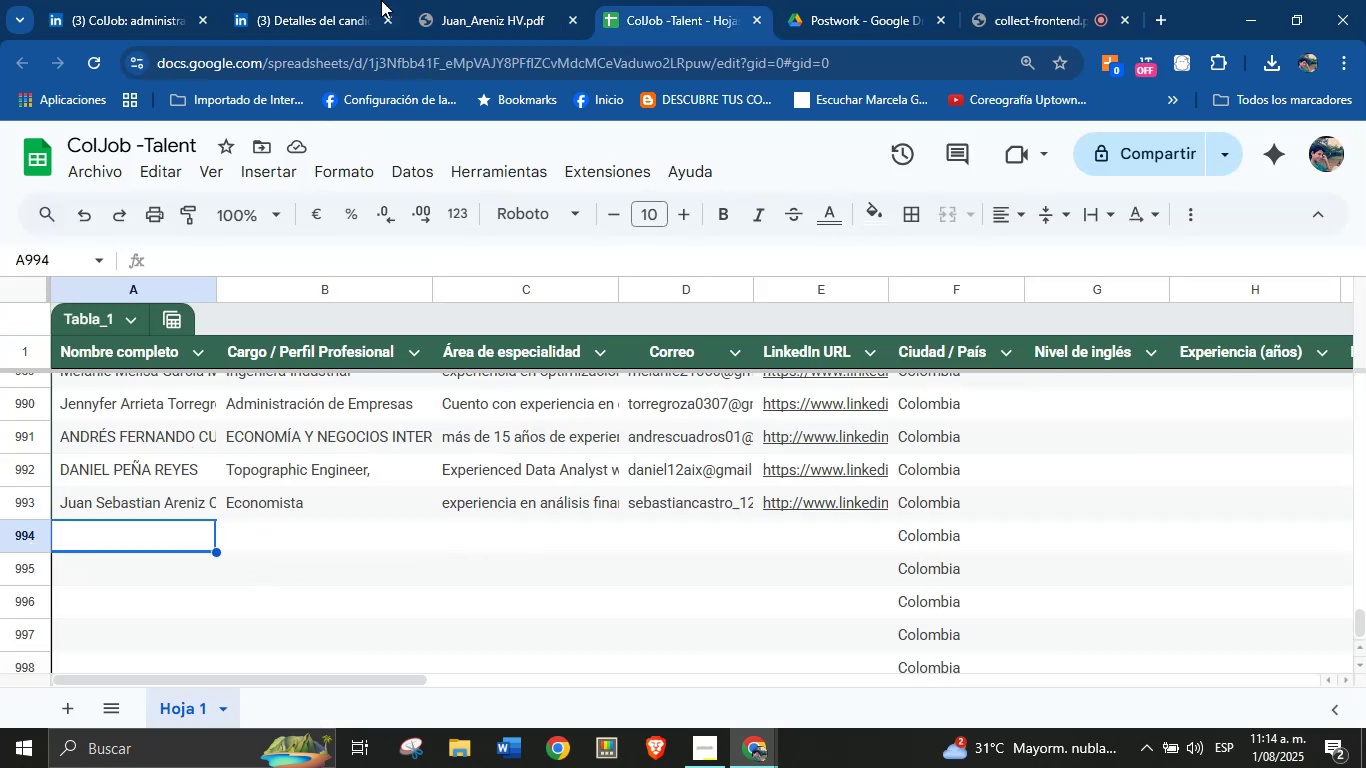 
left_click([449, 0])
 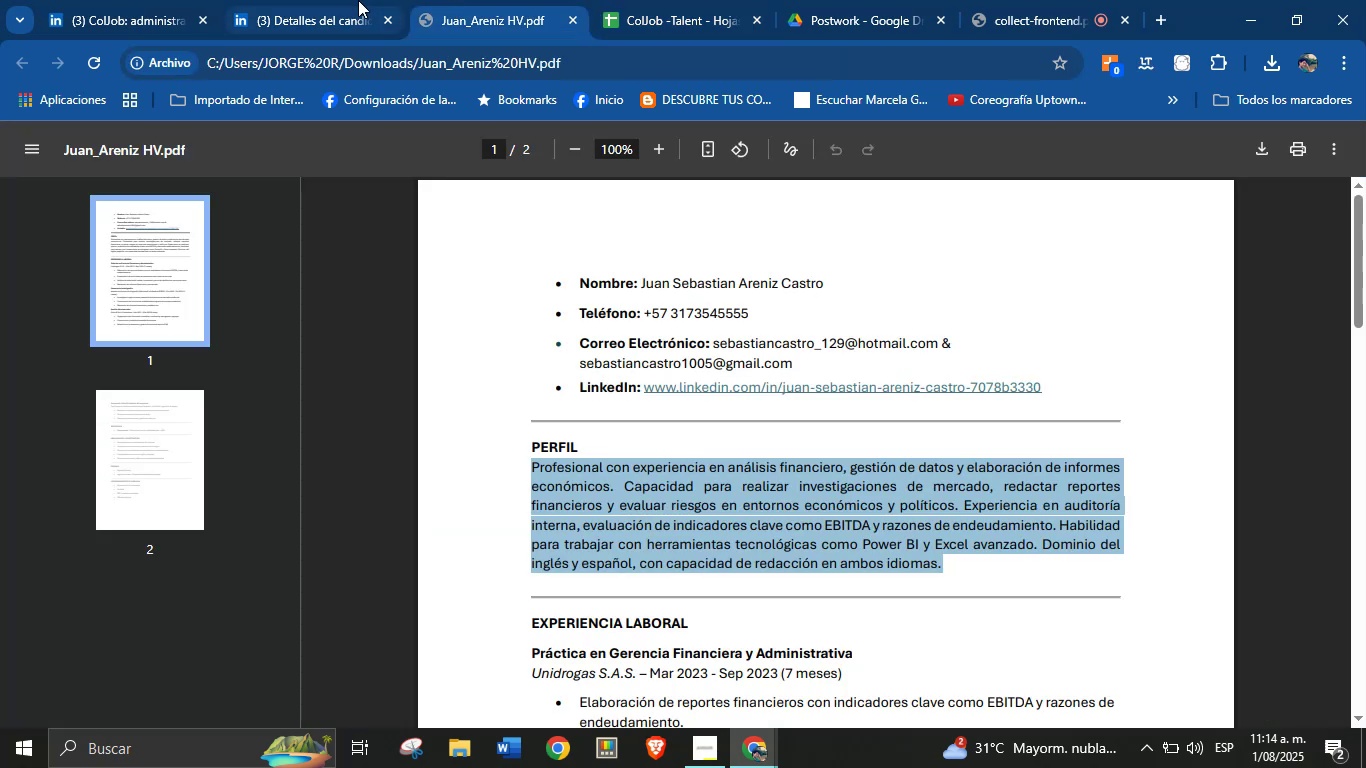 
left_click([354, 0])
 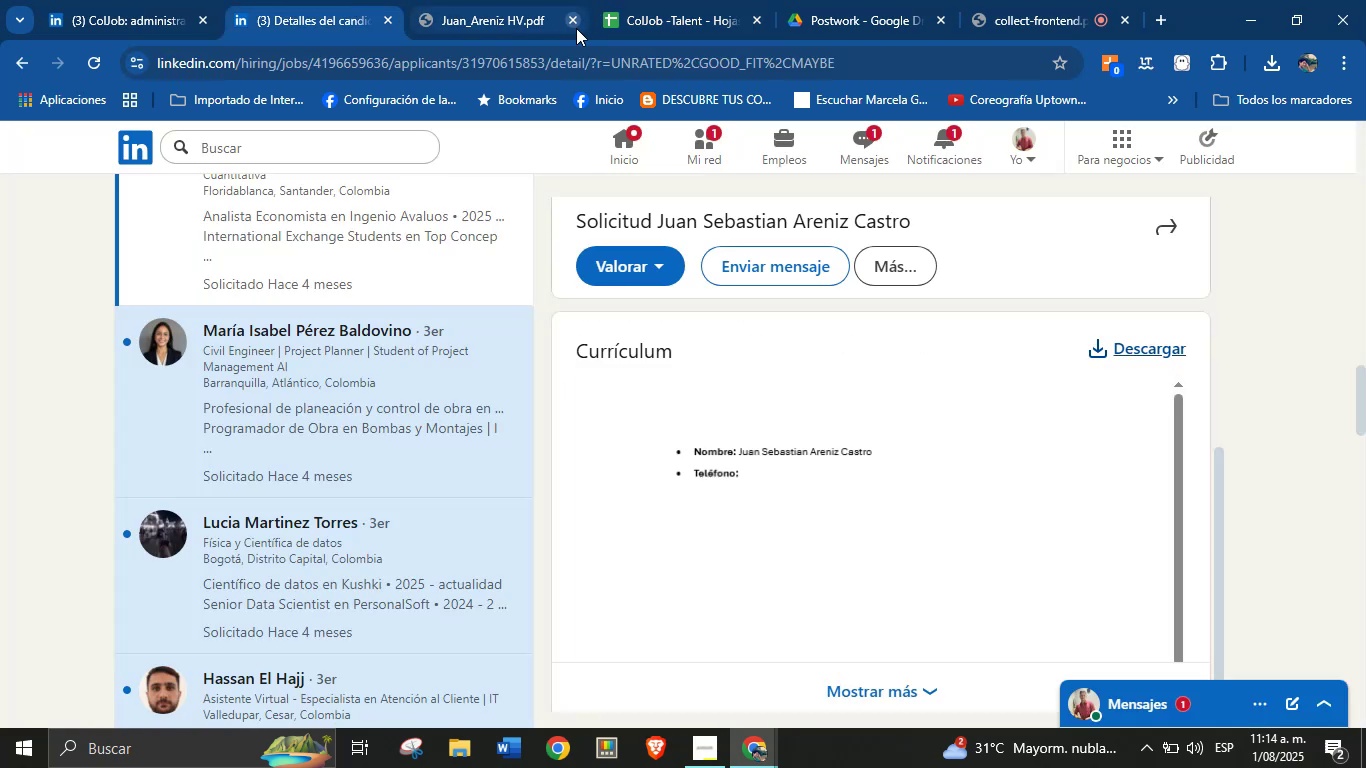 
left_click([576, 28])
 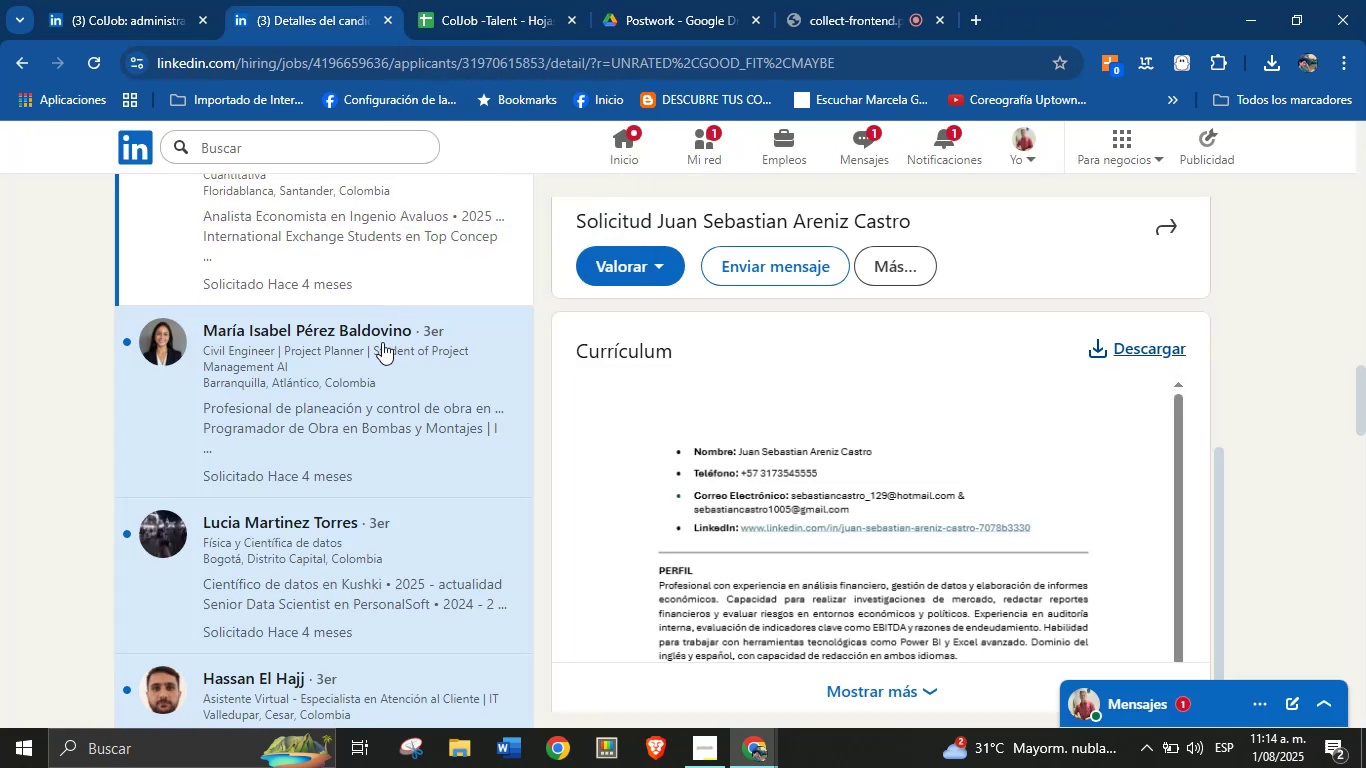 
left_click([382, 342])
 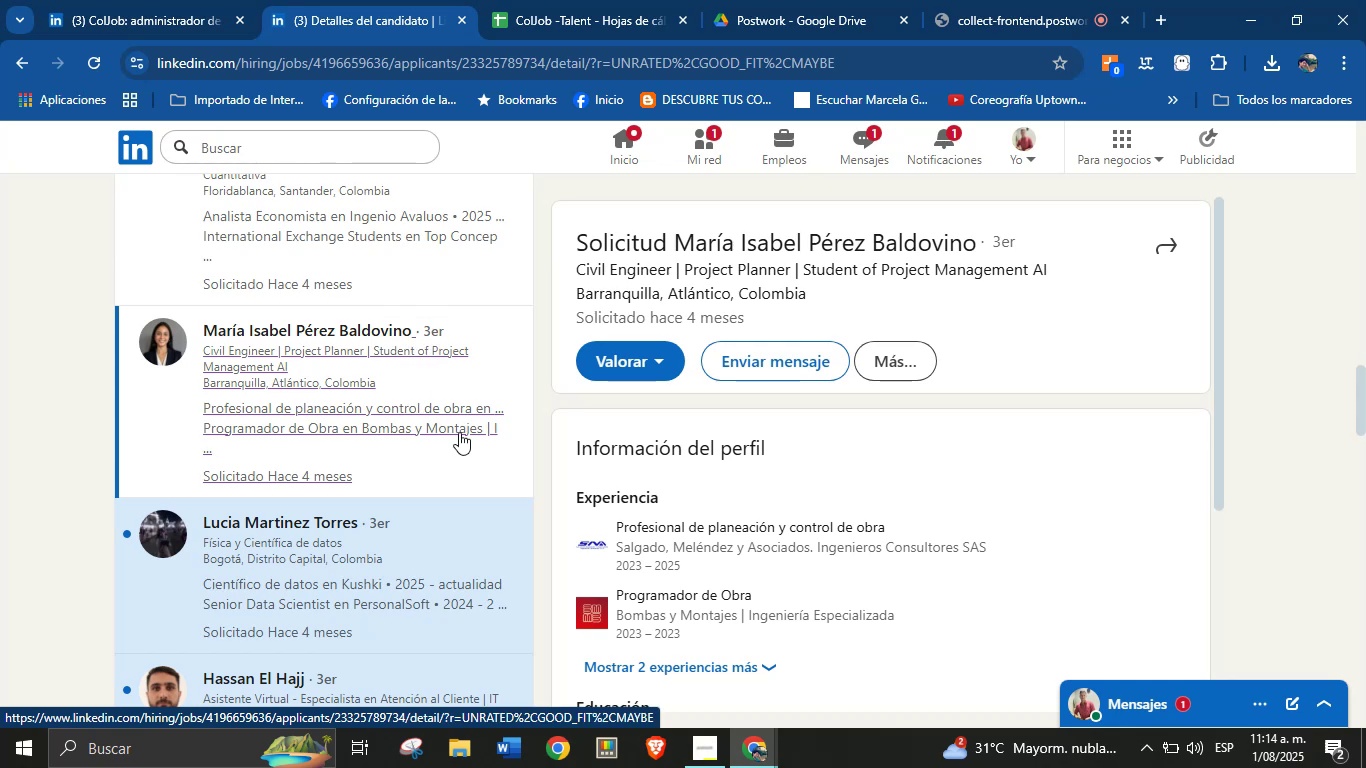 
wait(24.86)
 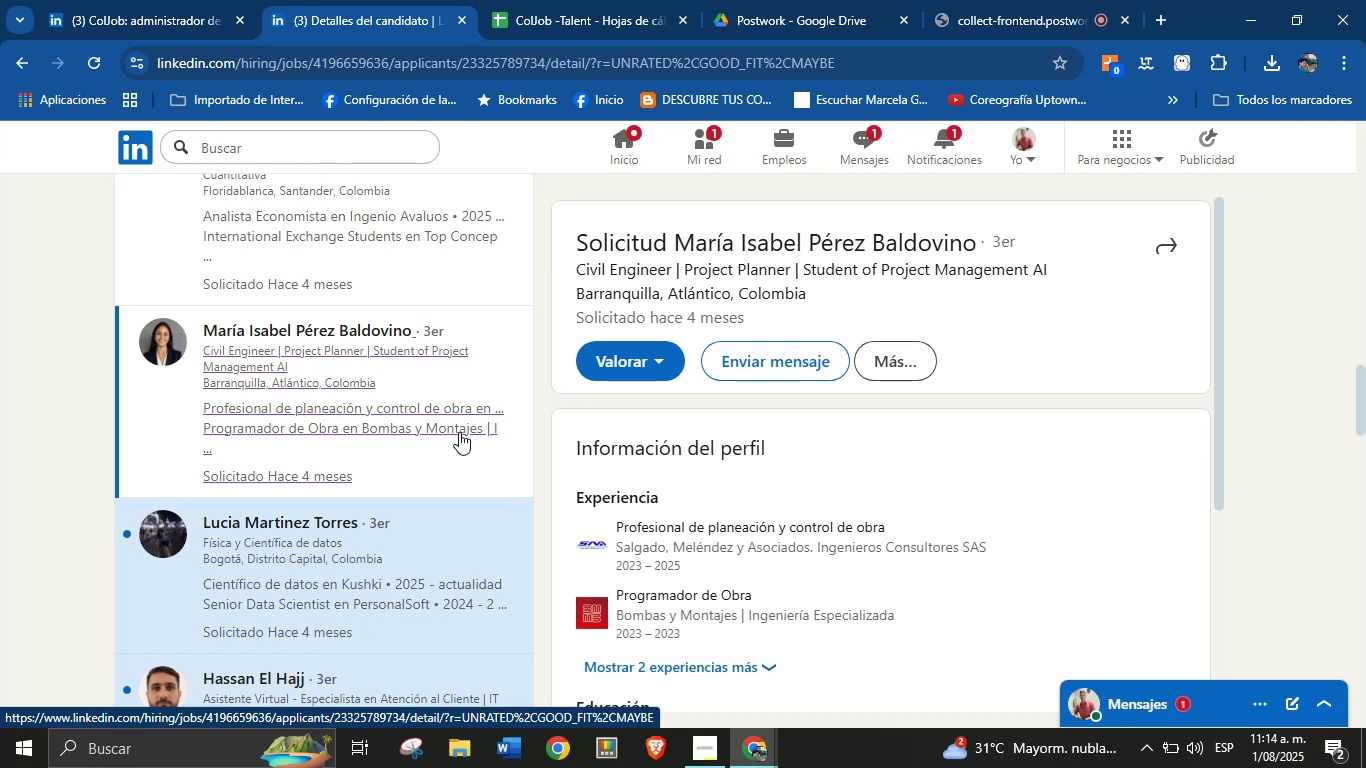 
scroll: coordinate [745, 465], scroll_direction: down, amount: 4.0
 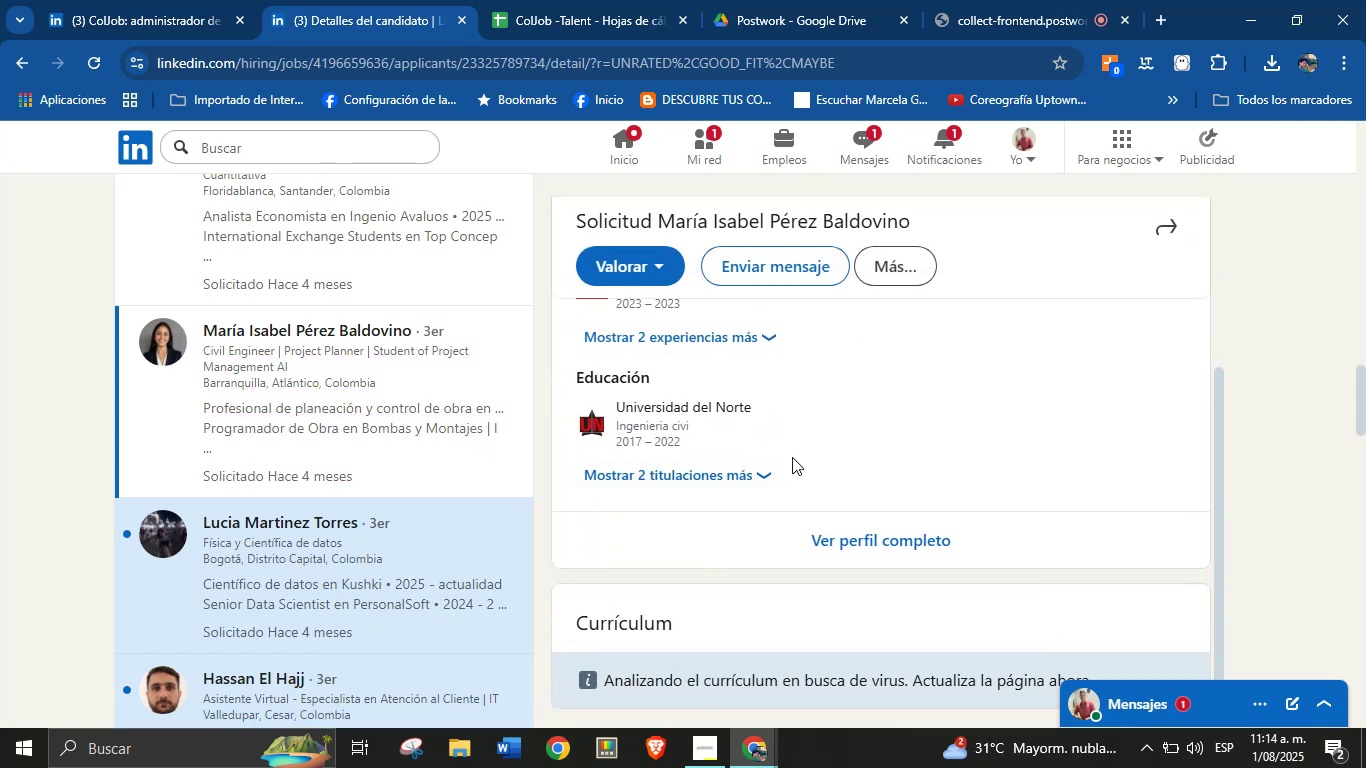 
scroll: coordinate [493, 417], scroll_direction: up, amount: 1.0
 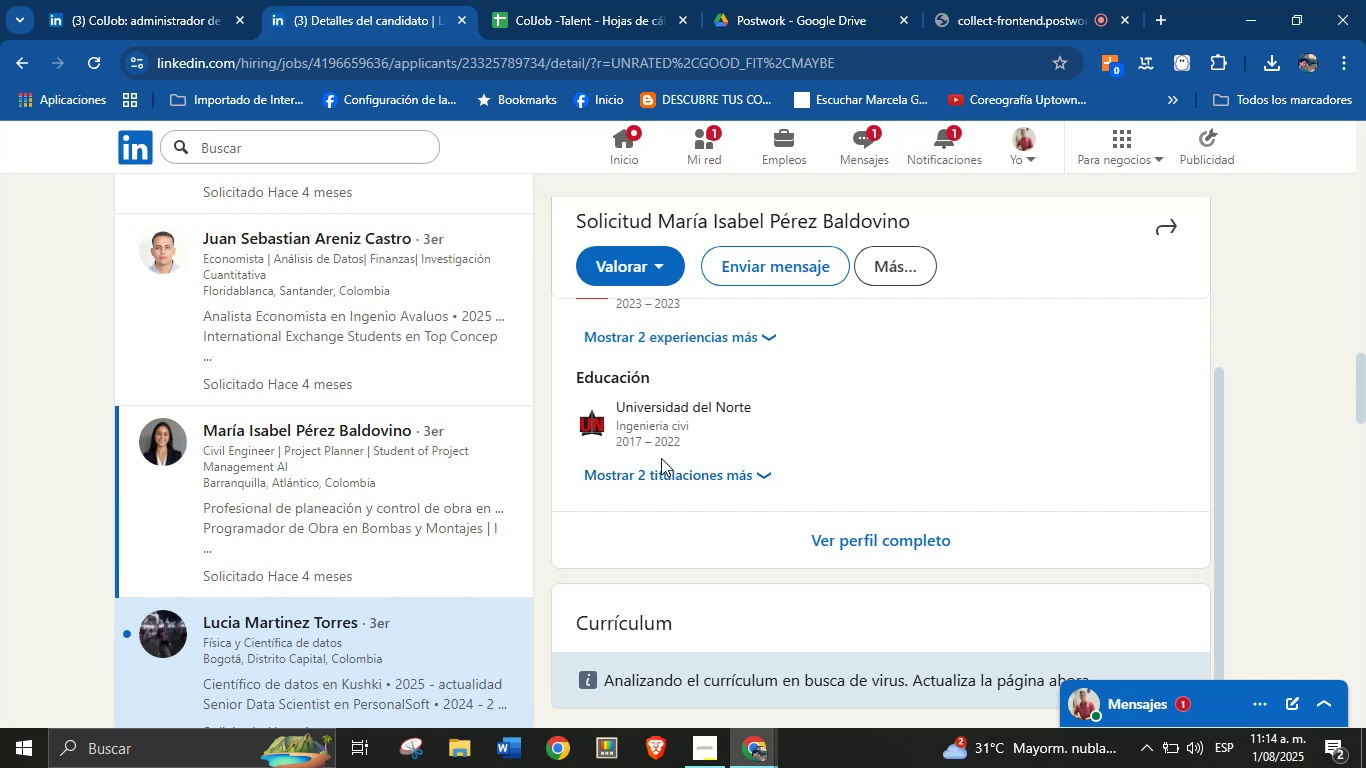 
wait(5.72)
 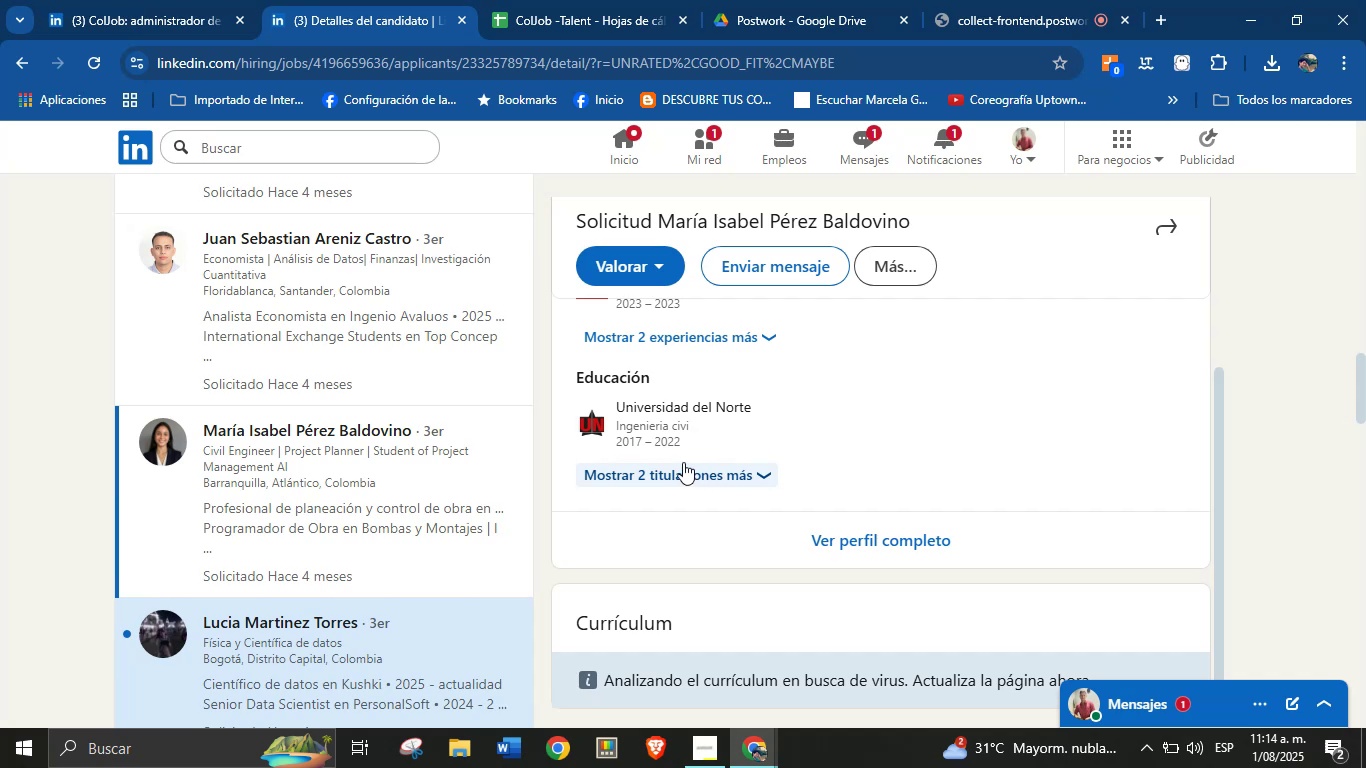 
scroll: coordinate [788, 456], scroll_direction: down, amount: 2.0
 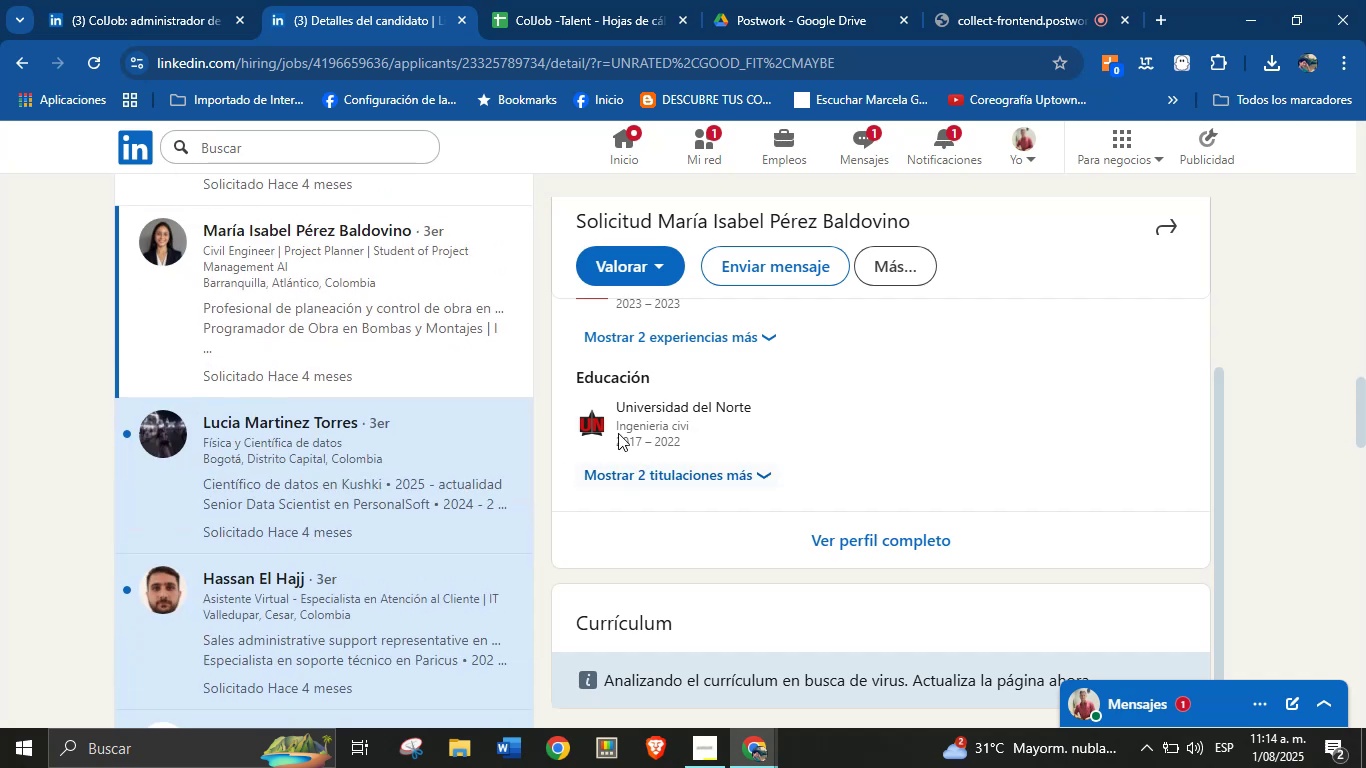 
scroll: coordinate [619, 405], scroll_direction: up, amount: 1.0
 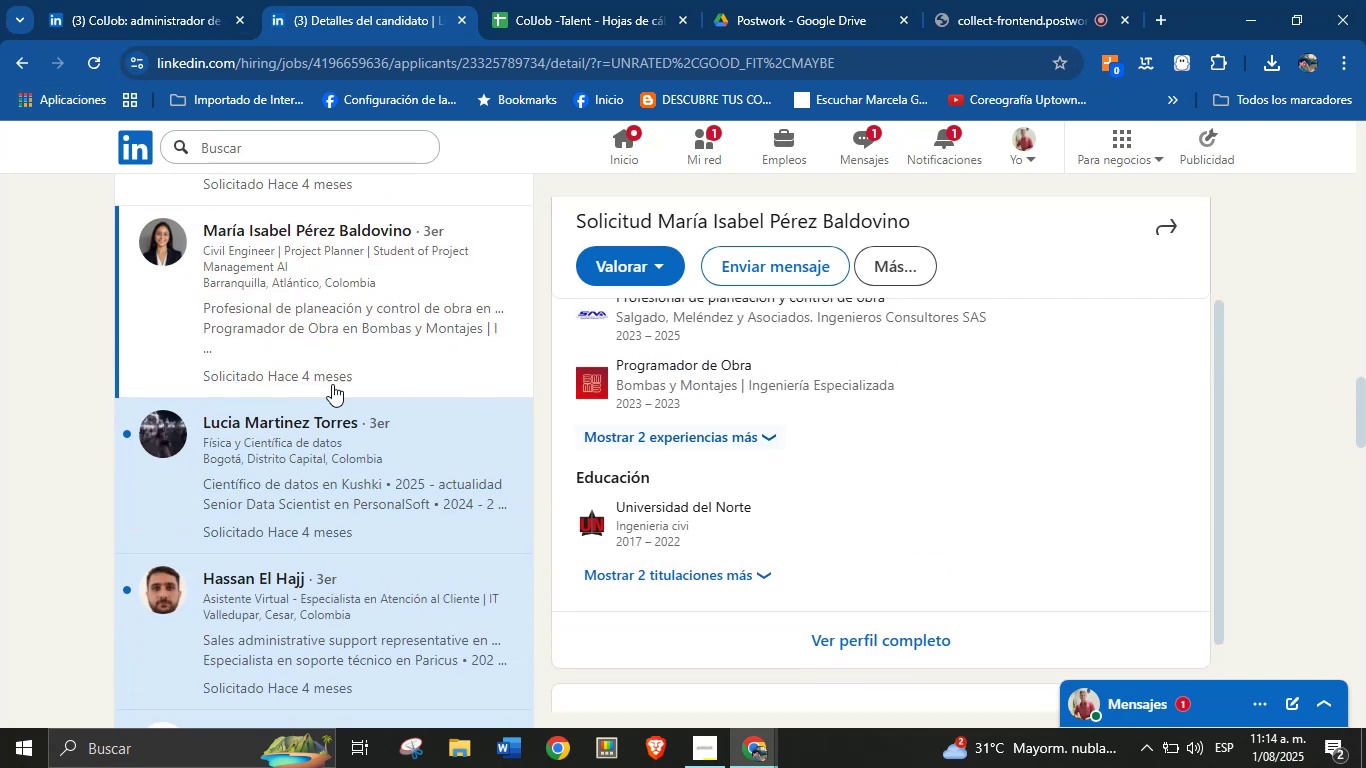 
wait(8.42)
 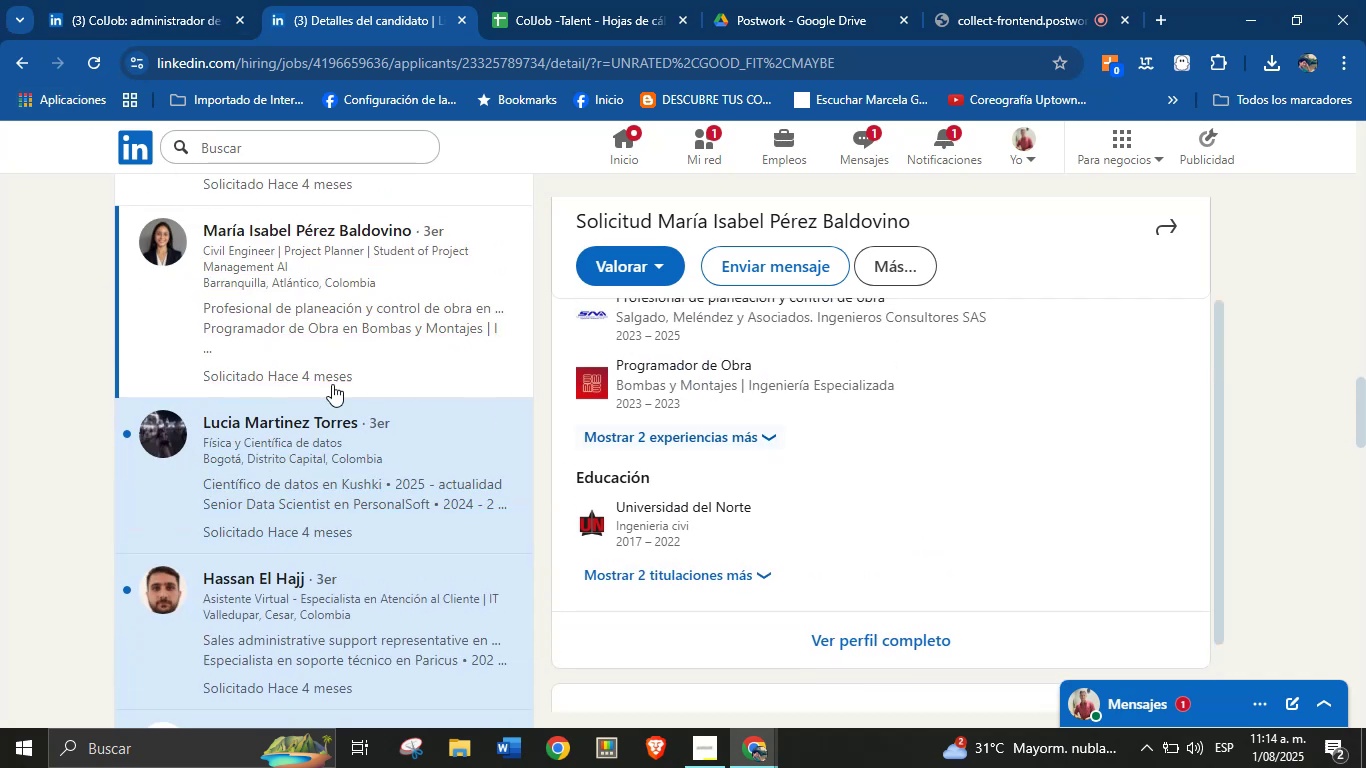 
scroll: coordinate [783, 438], scroll_direction: none, amount: 0.0
 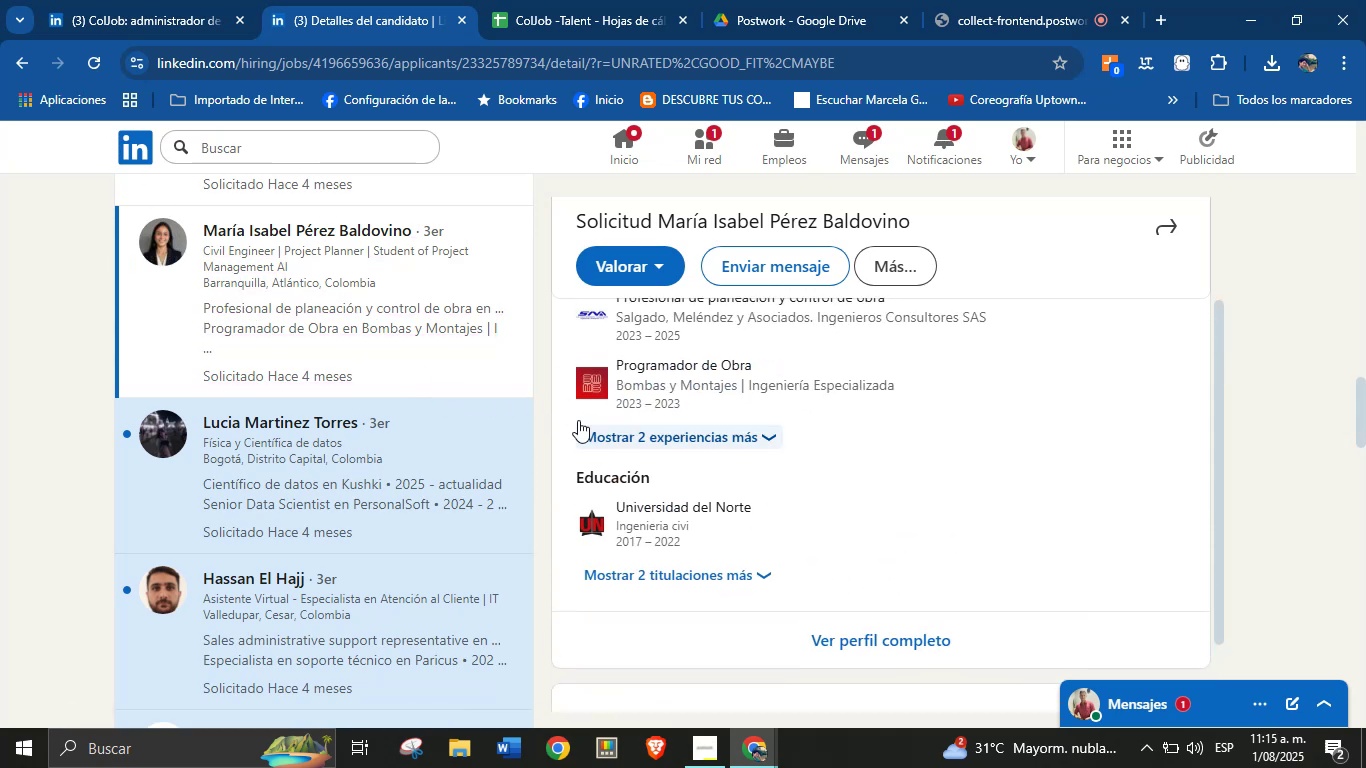 
scroll: coordinate [348, 352], scroll_direction: up, amount: 1.0
 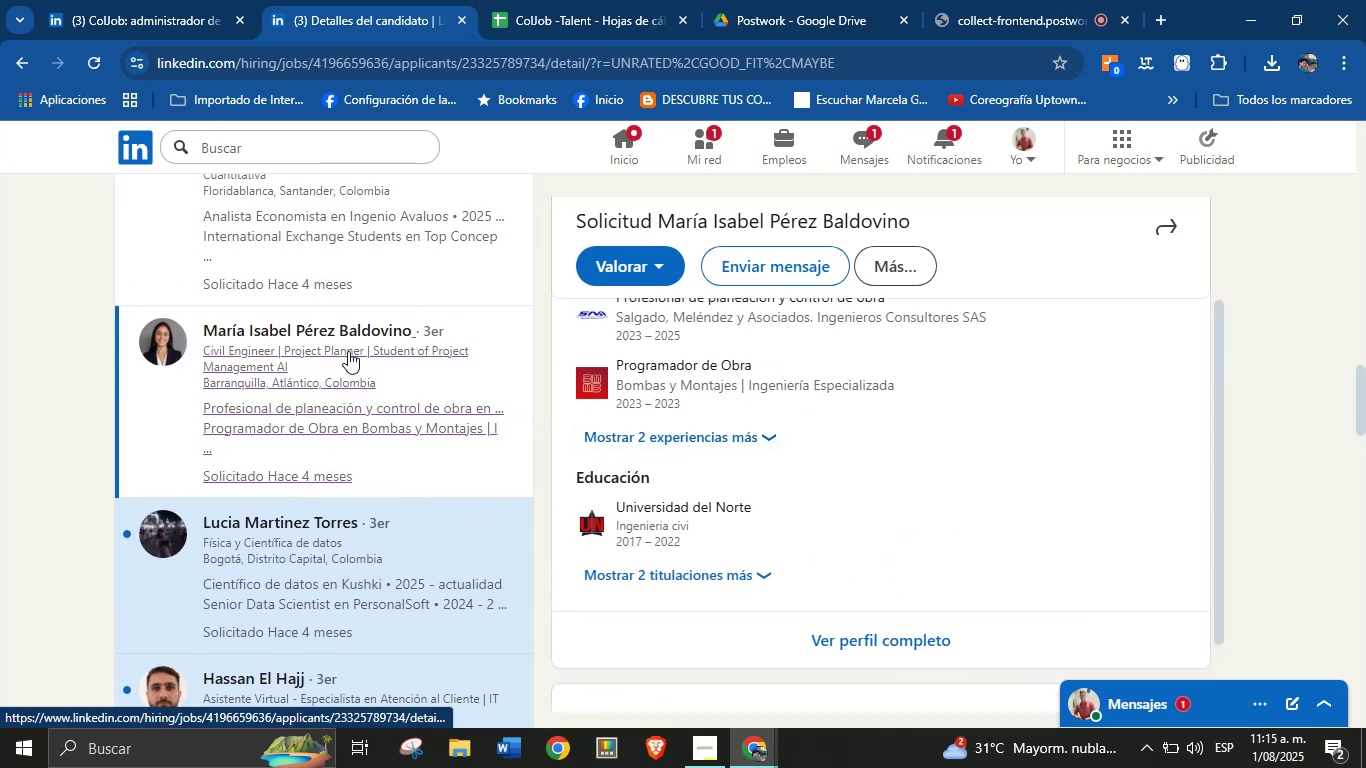 
scroll: coordinate [348, 351], scroll_direction: down, amount: 1.0
 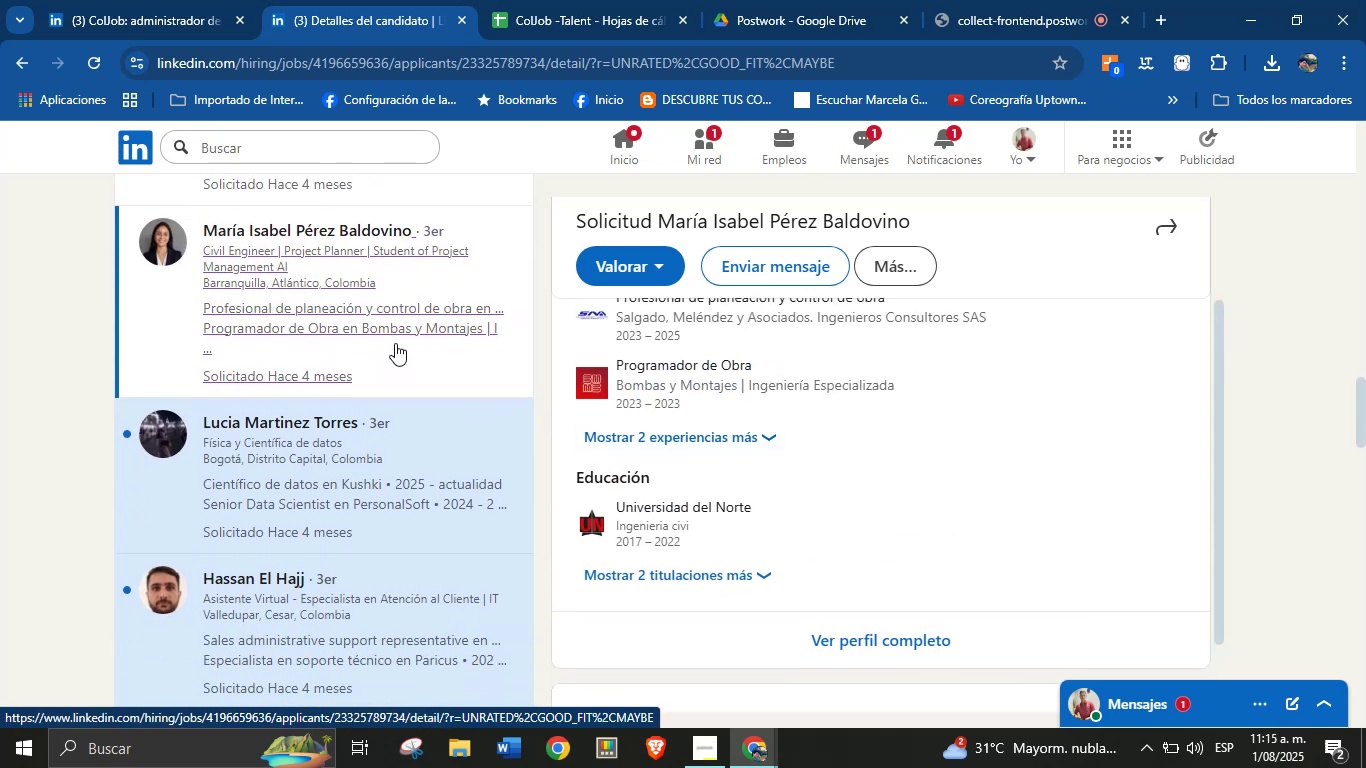 
wait(8.05)
 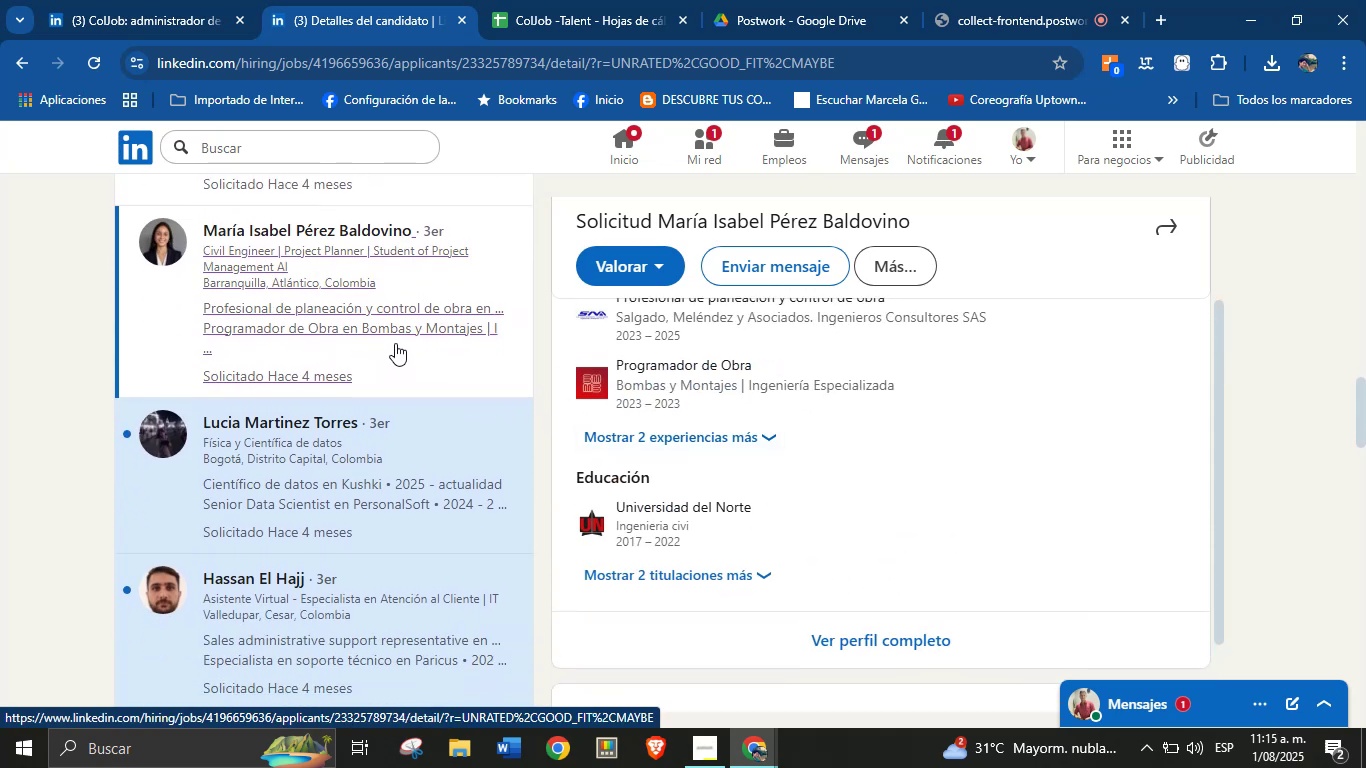 
scroll: coordinate [472, 407], scroll_direction: none, amount: 0.0
 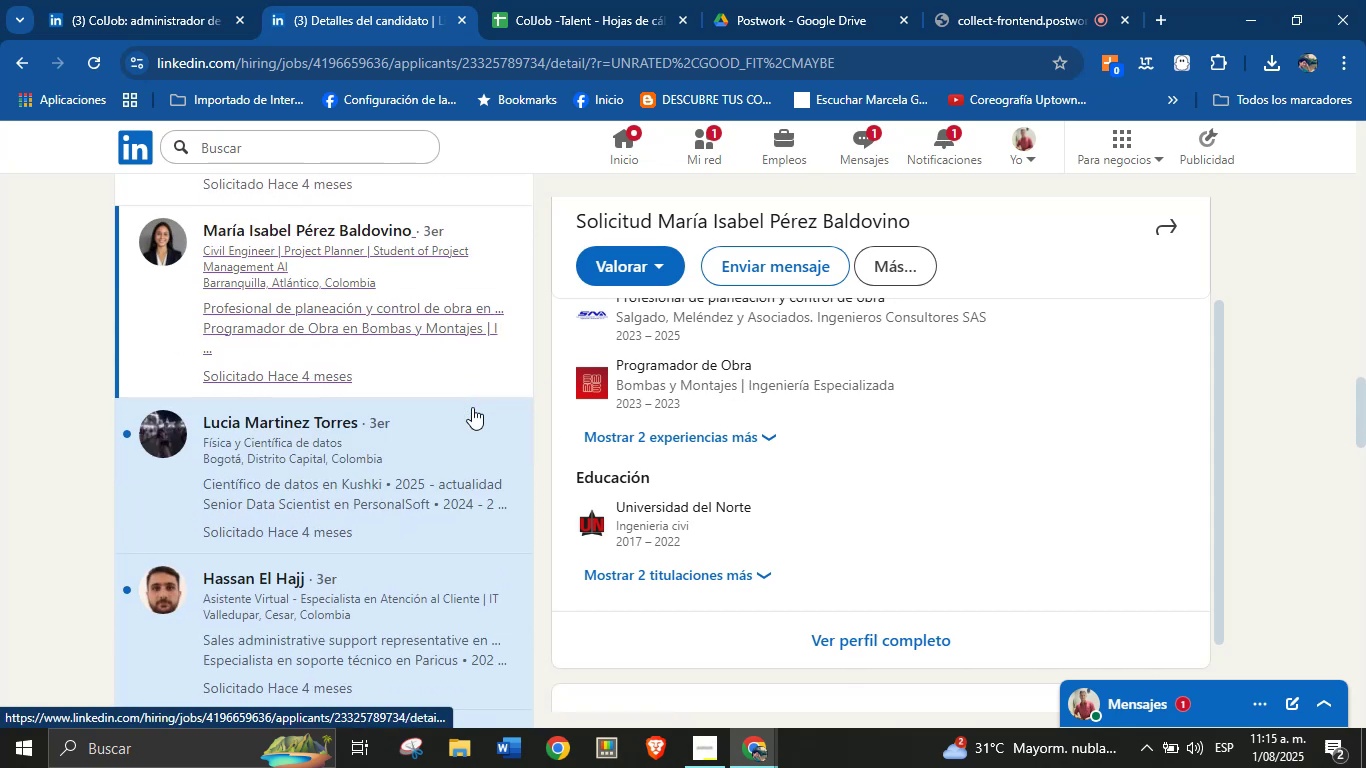 
scroll: coordinate [472, 407], scroll_direction: up, amount: 1.0
 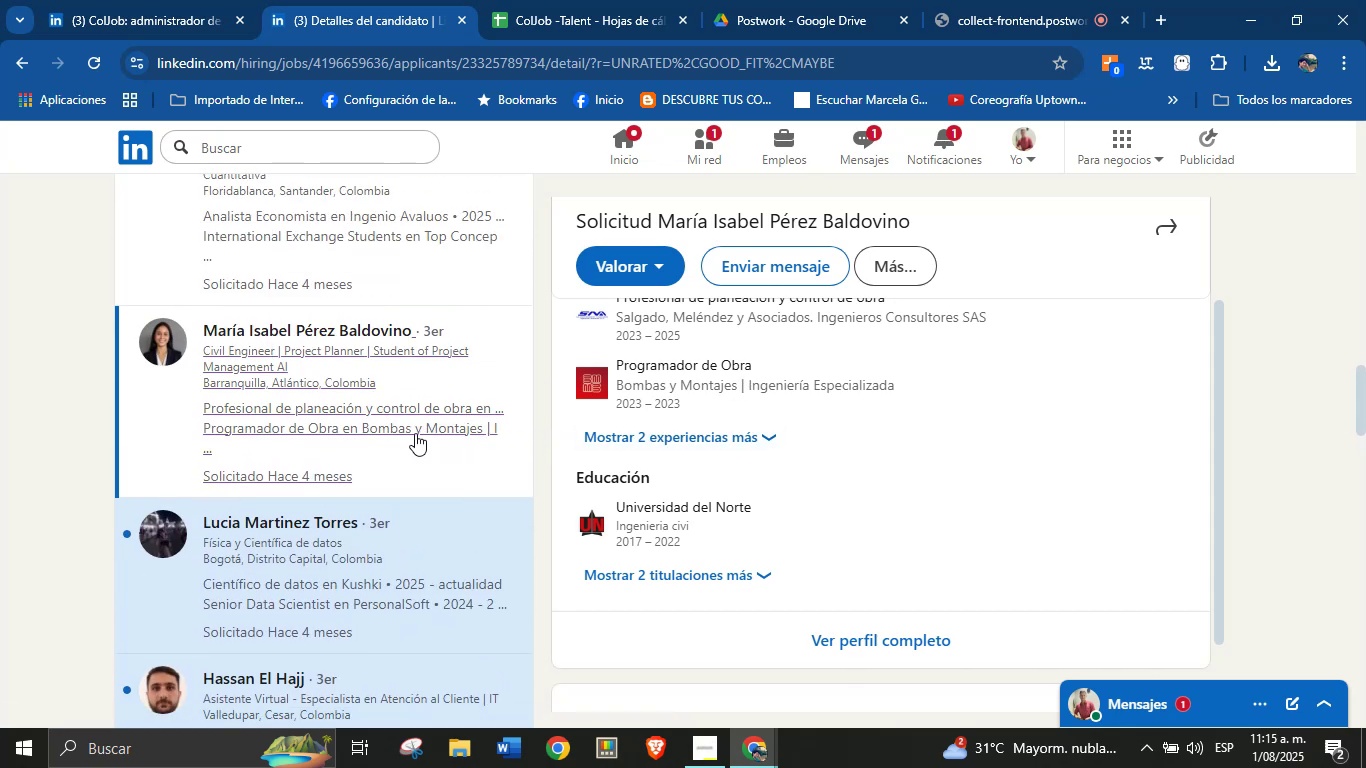 
wait(6.98)
 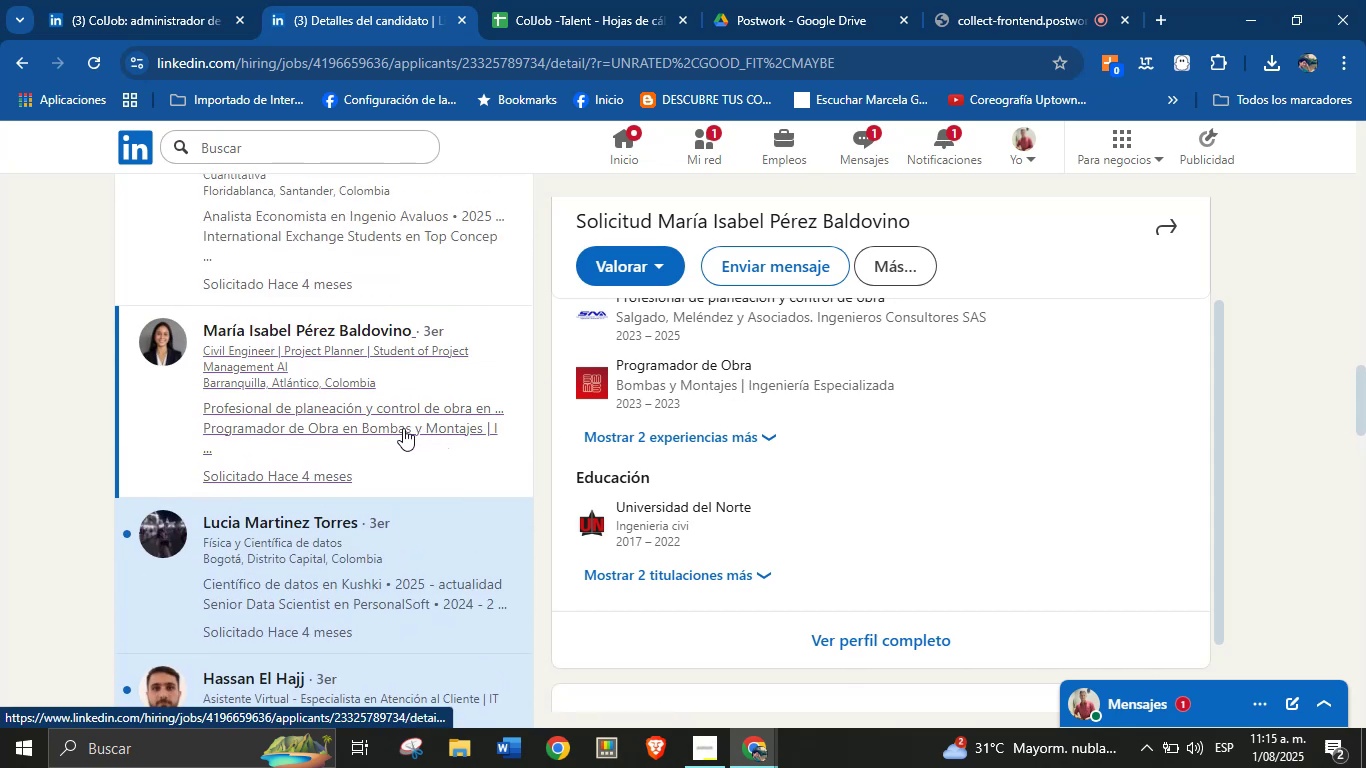 
left_click([991, 0])
 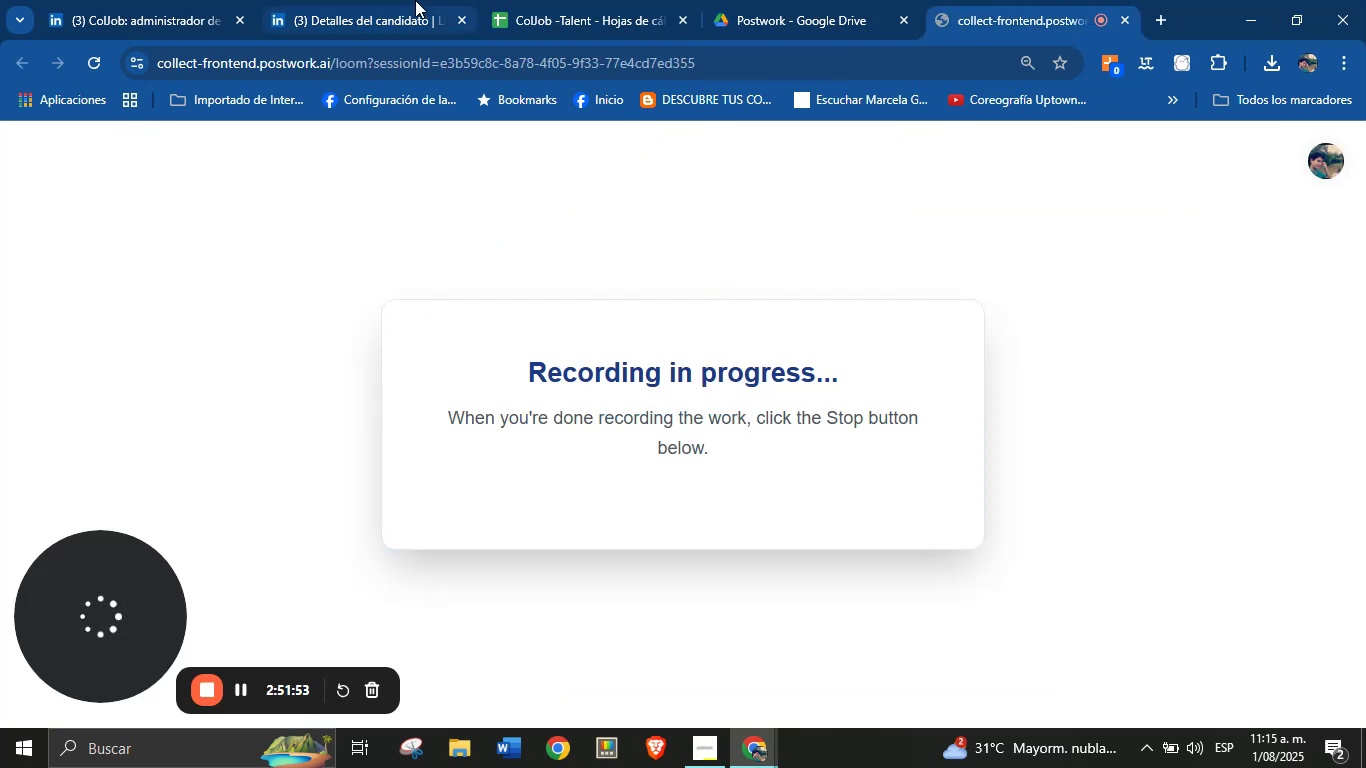 
left_click([357, 0])
 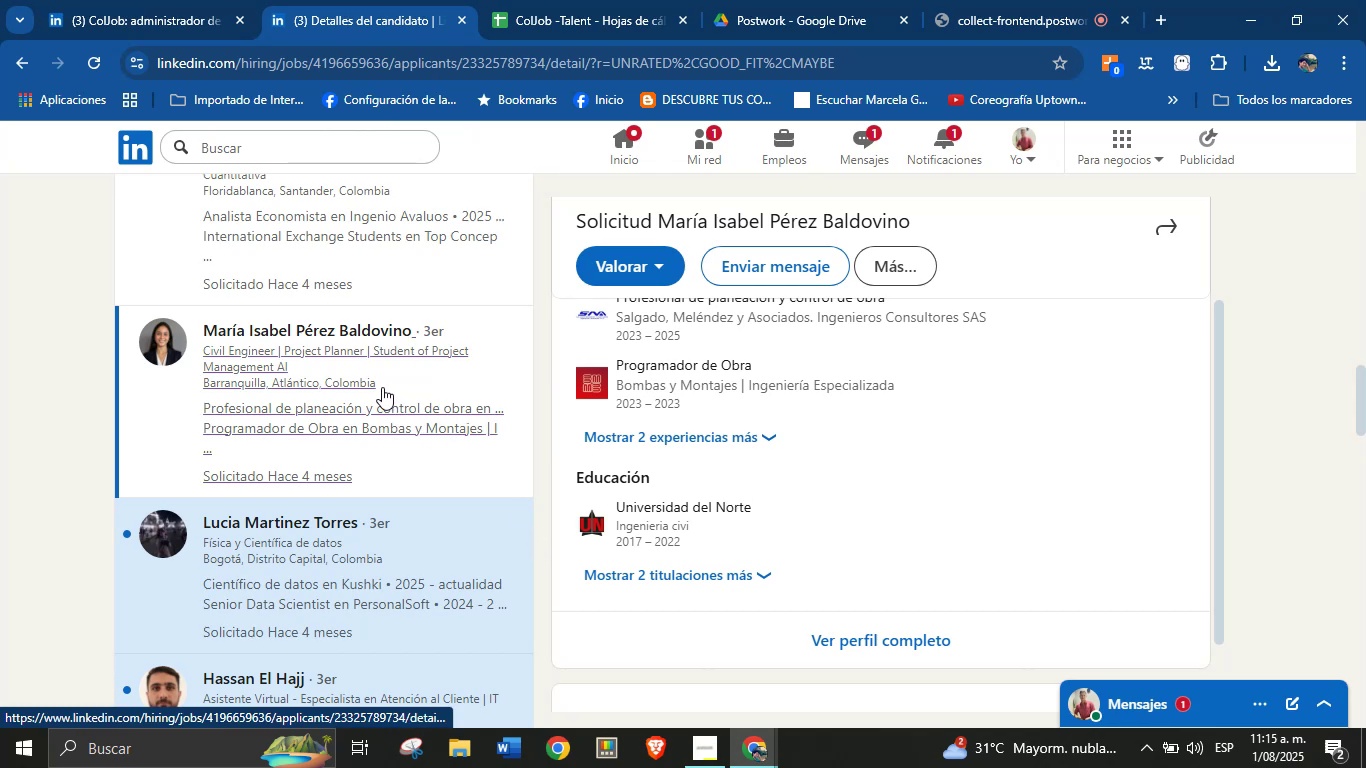 
wait(13.53)
 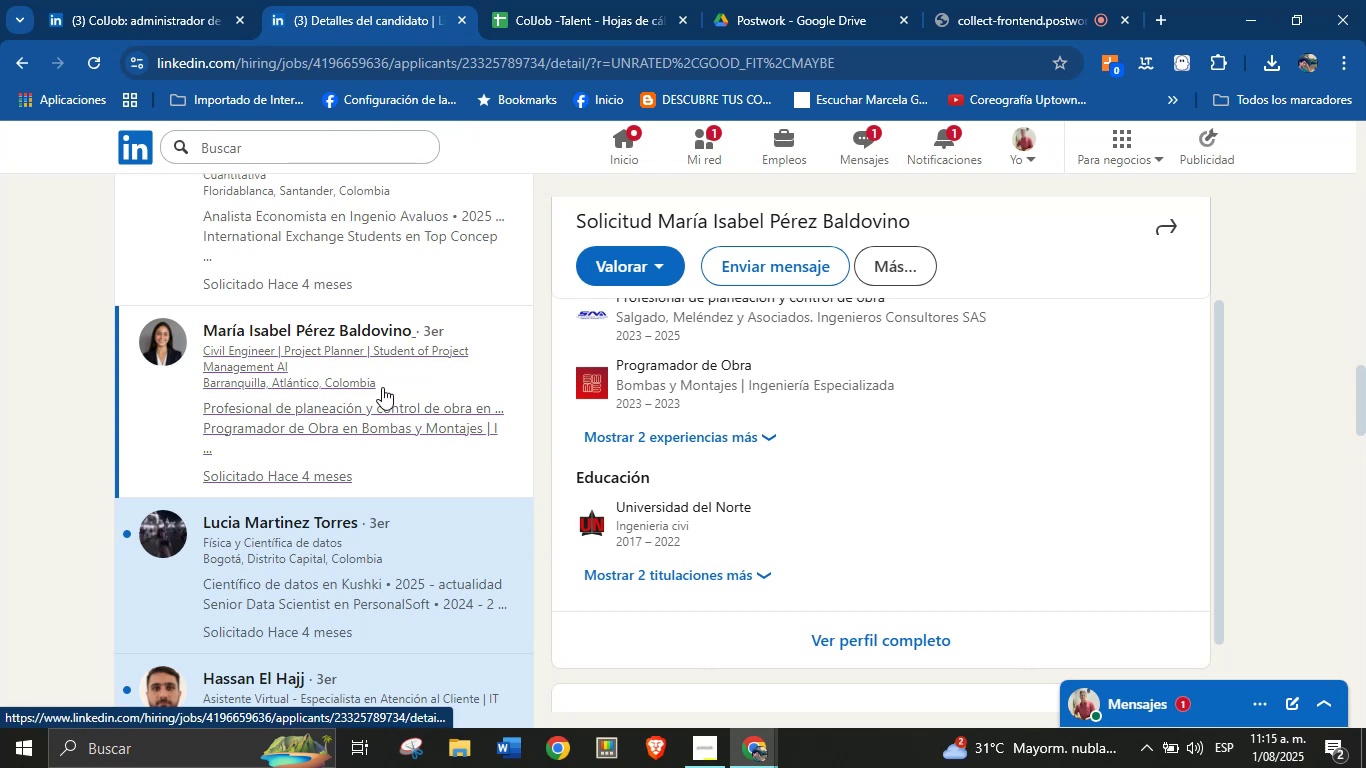 
scroll: coordinate [814, 504], scroll_direction: up, amount: 4.0
 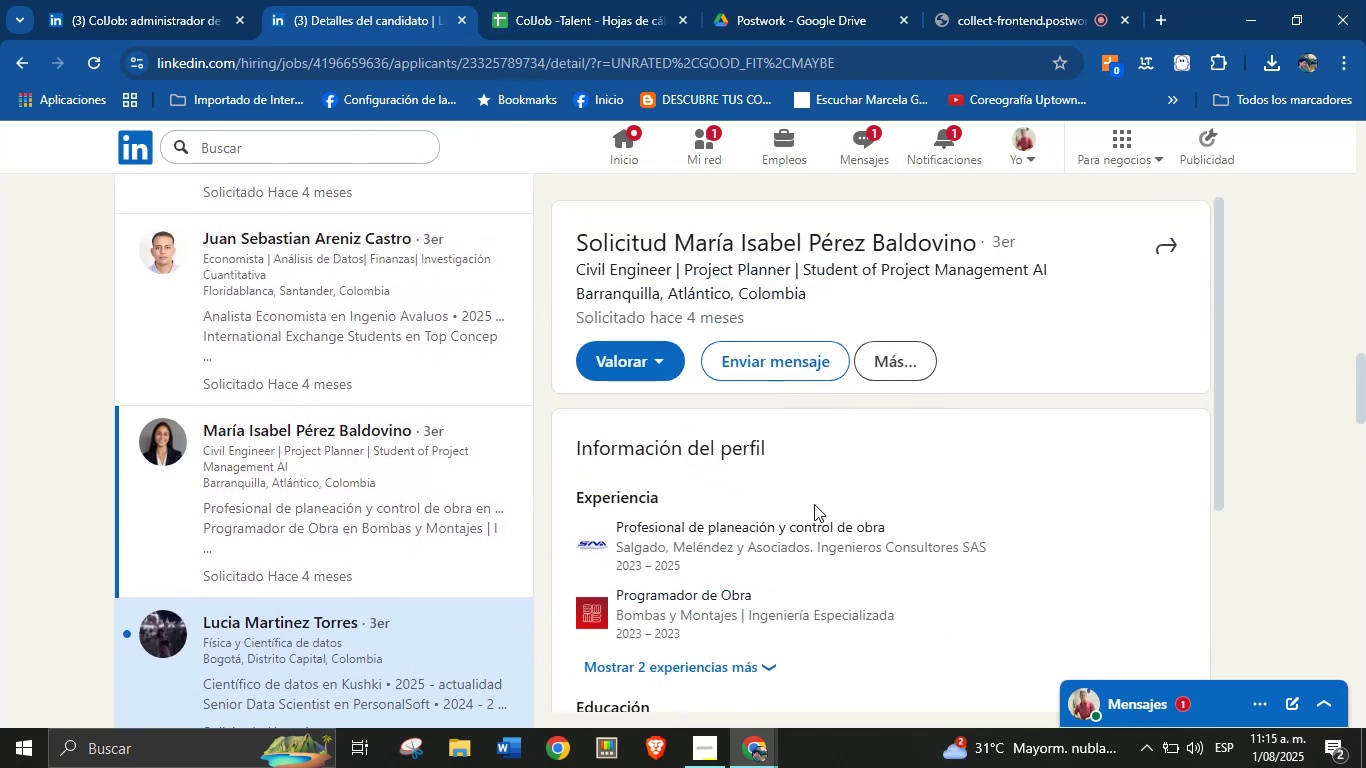 
scroll: coordinate [482, 546], scroll_direction: down, amount: 2.0
 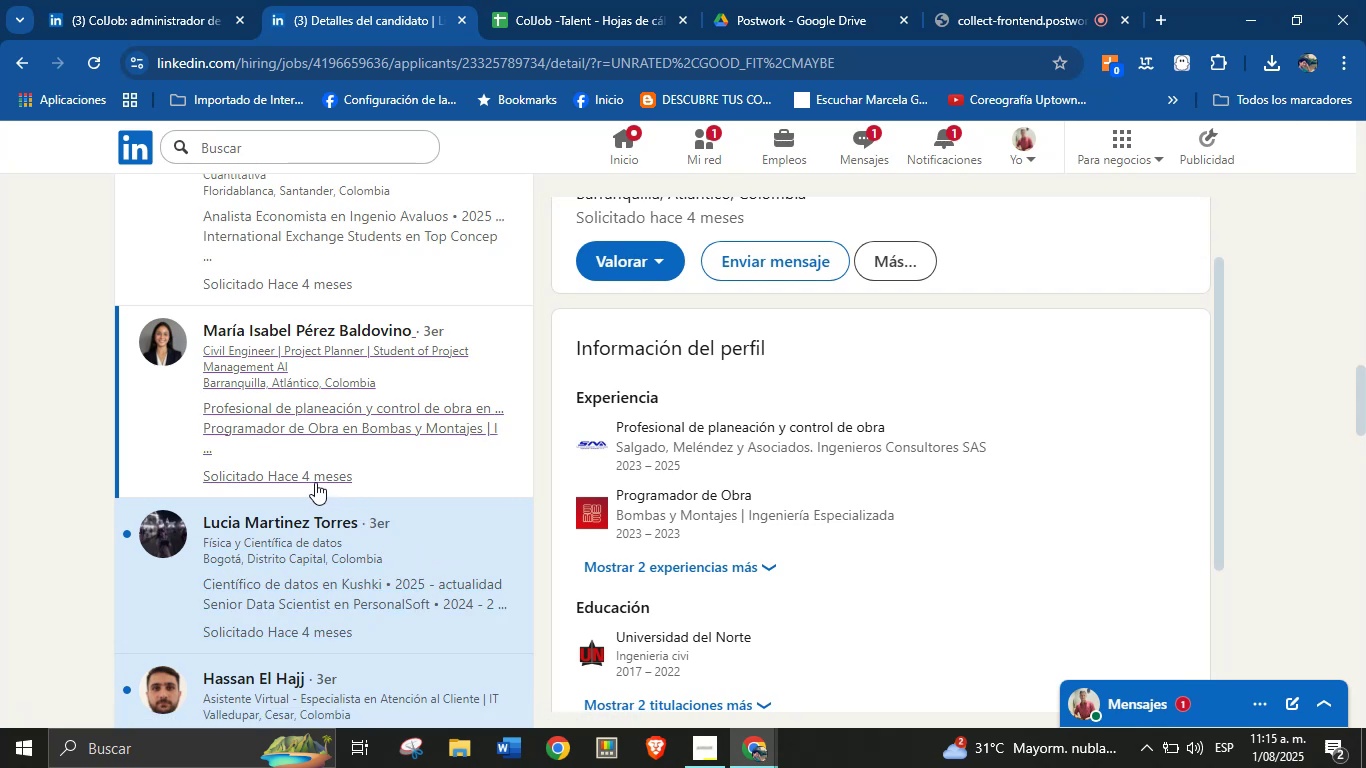 
wait(7.6)
 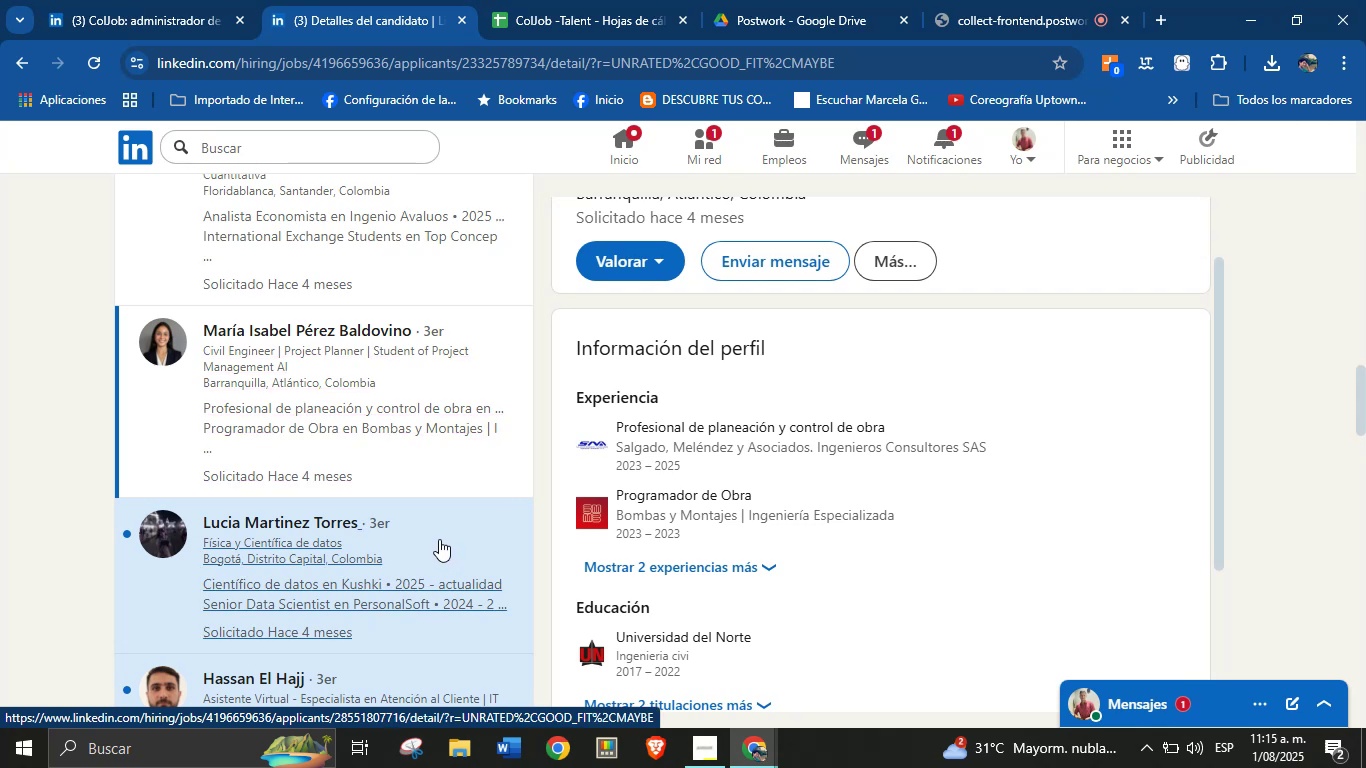 
scroll: coordinate [802, 472], scroll_direction: down, amount: 3.0
 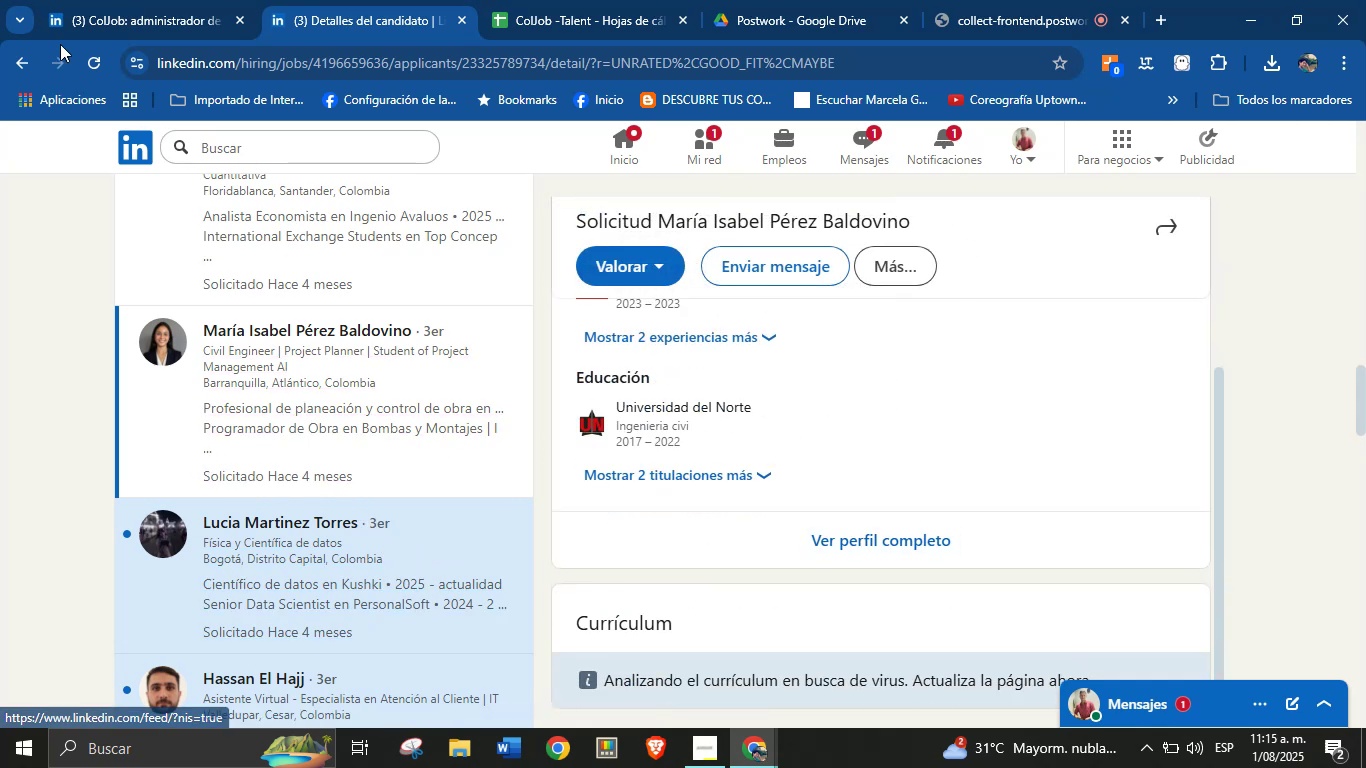 
left_click([97, 55])
 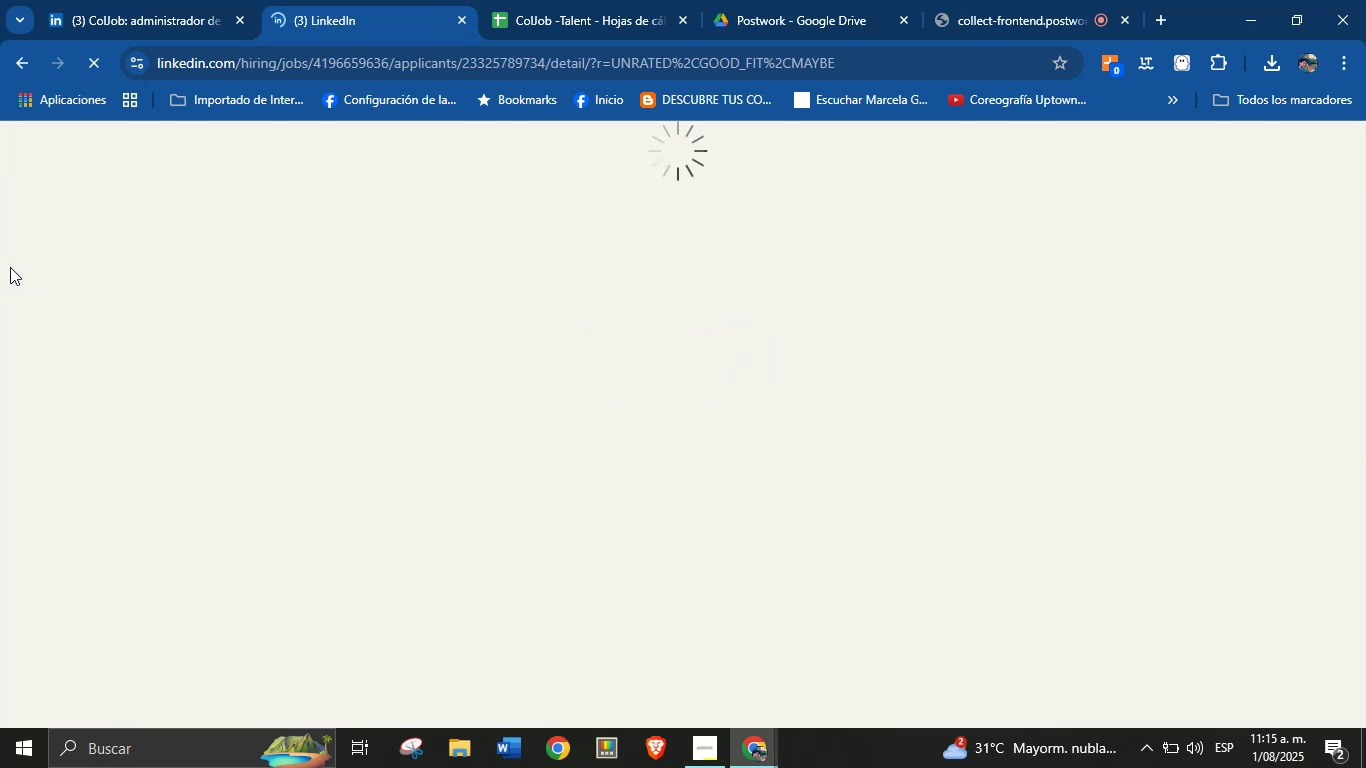 
wait(13.54)
 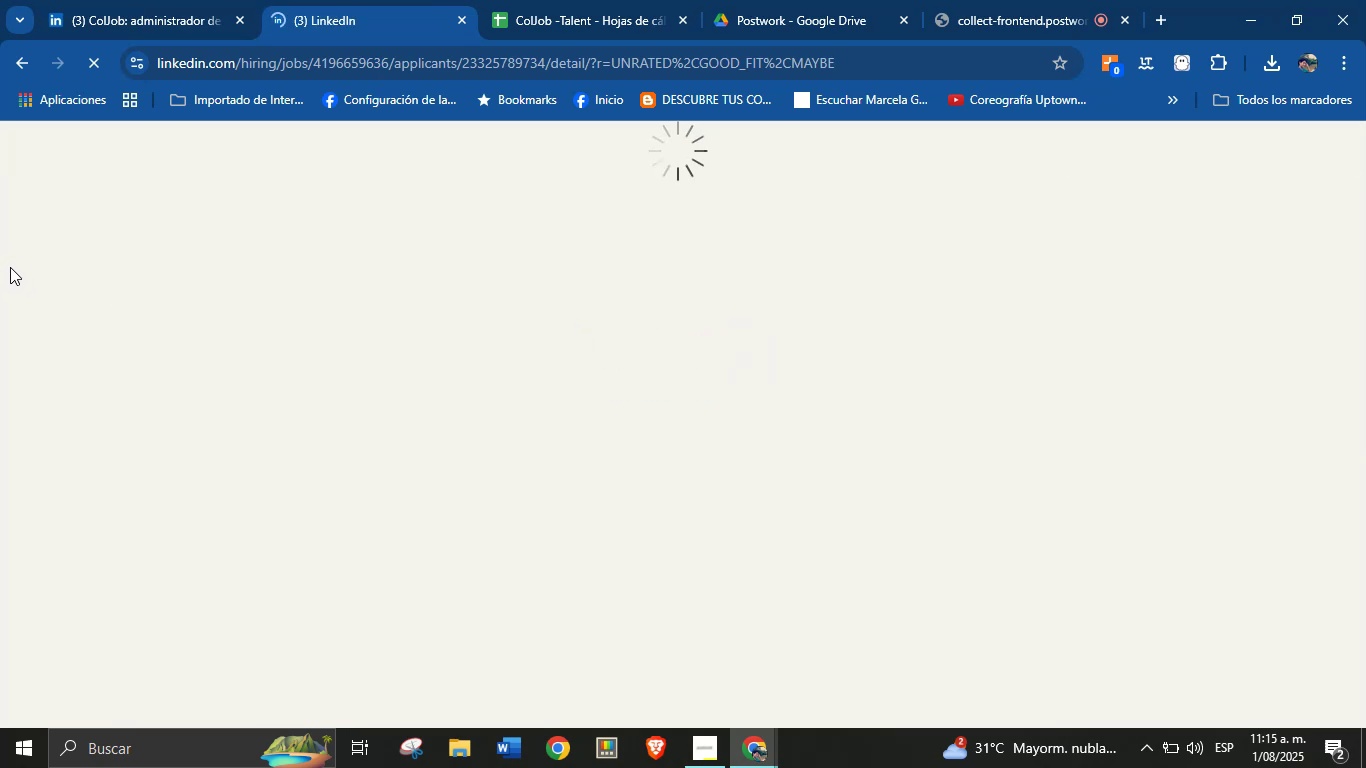 
scroll: coordinate [860, 462], scroll_direction: down, amount: 5.0
 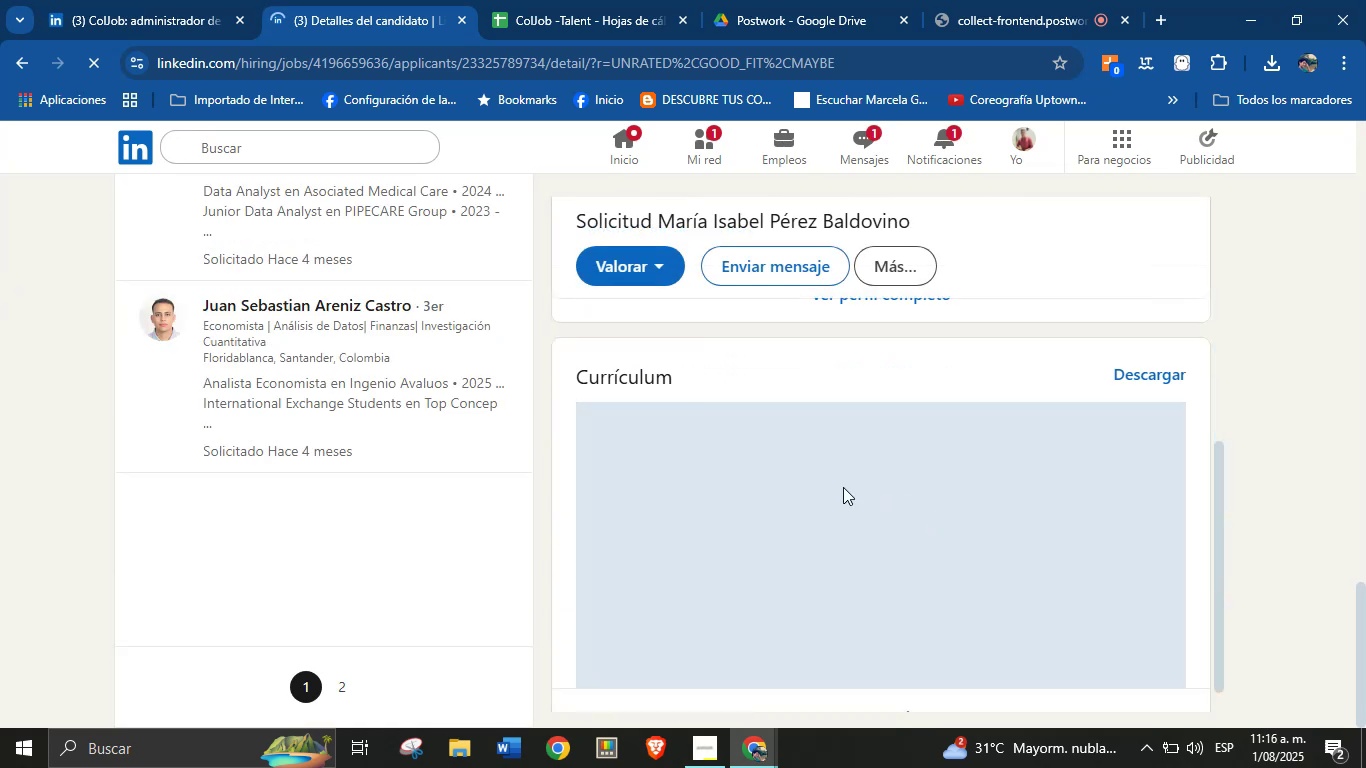 
scroll: coordinate [841, 476], scroll_direction: up, amount: 1.0
 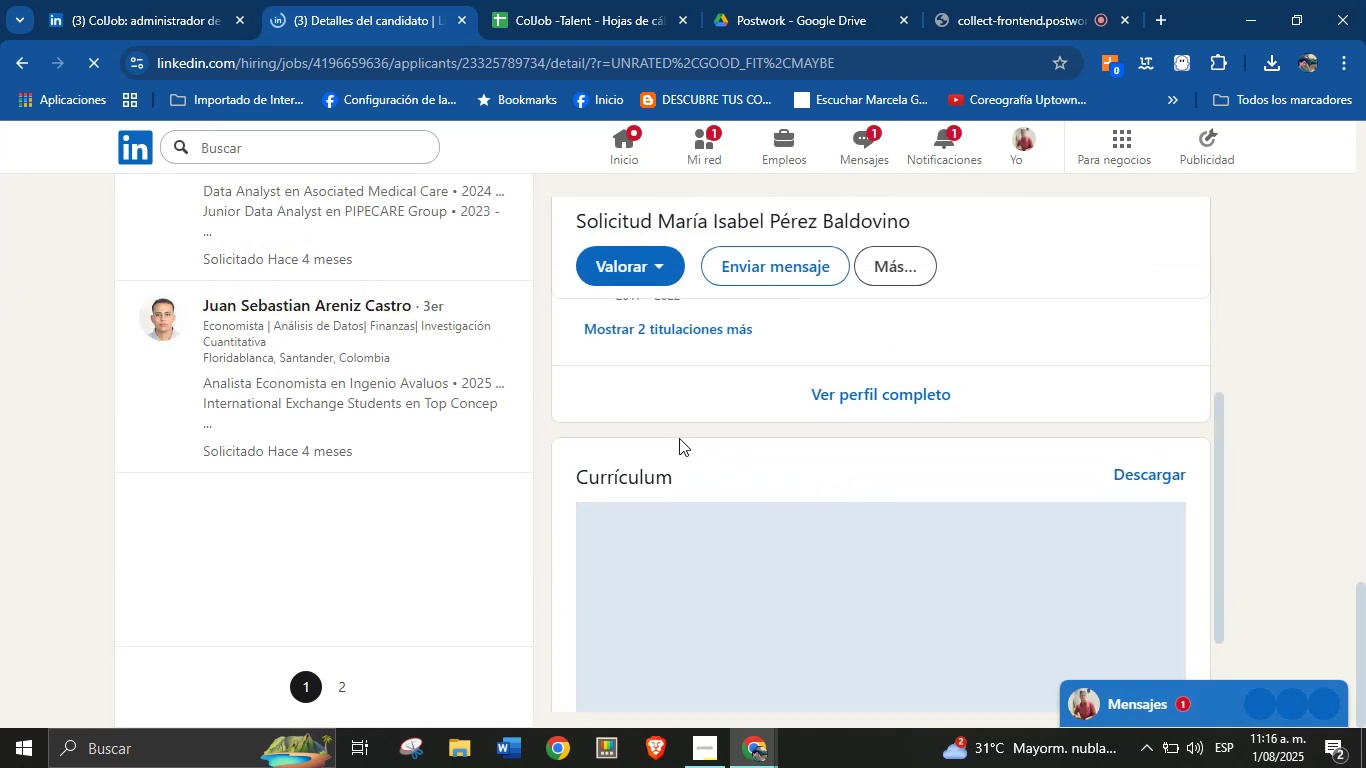 
left_click([578, 0])
 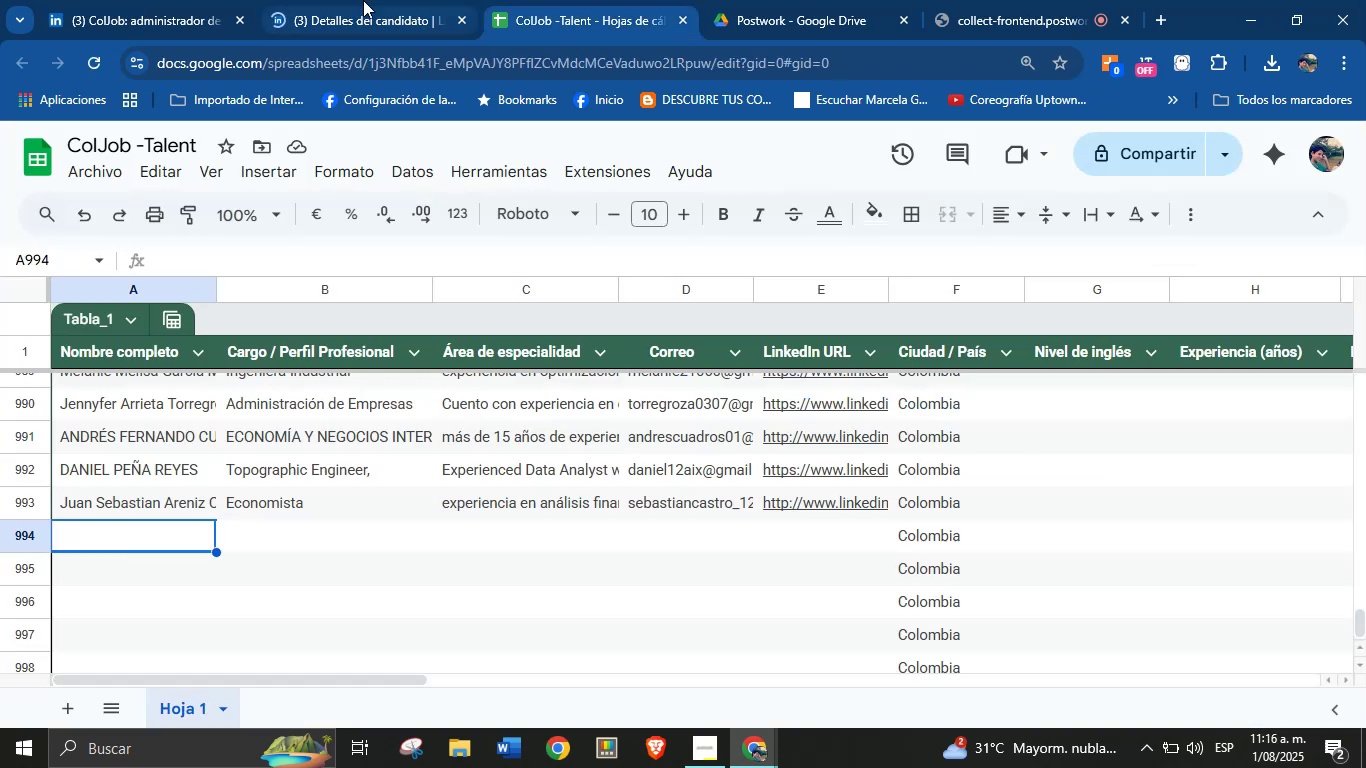 
left_click([363, 0])
 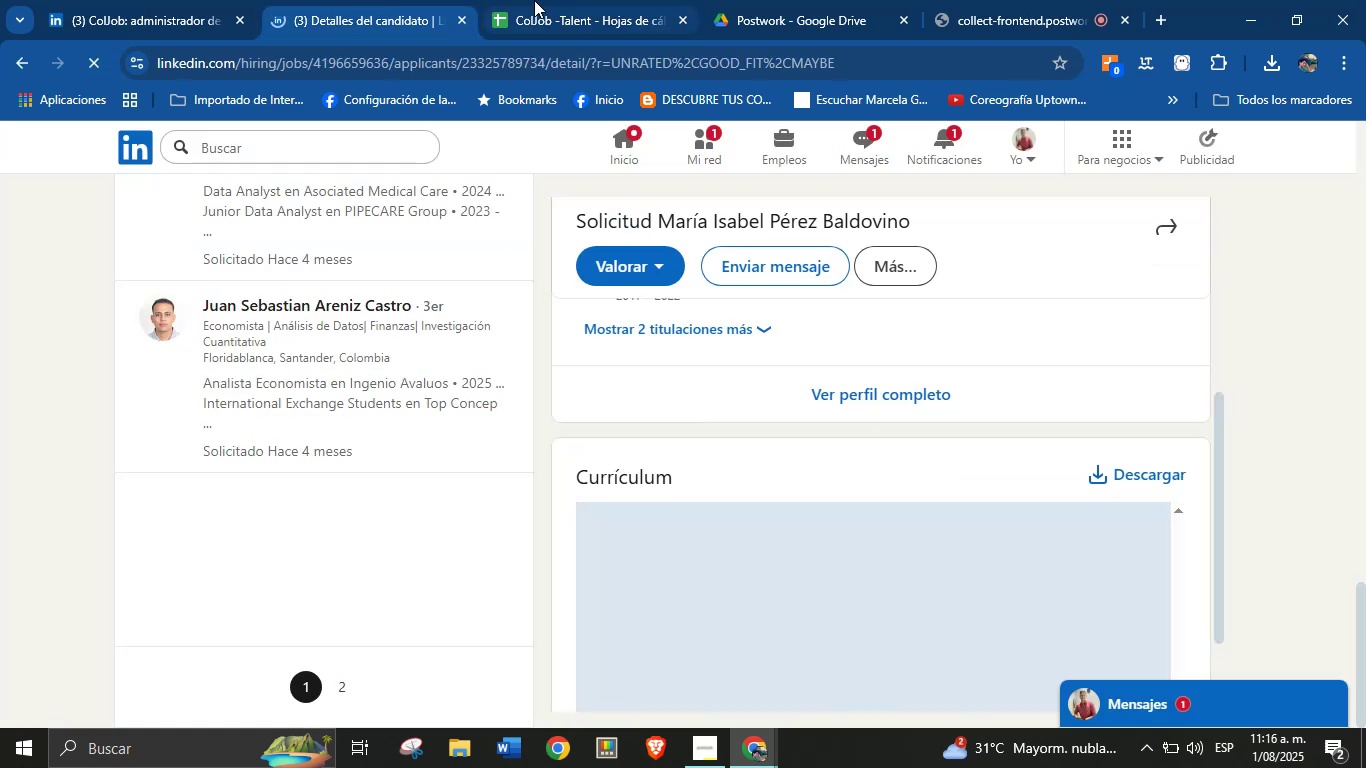 
left_click([546, 0])
 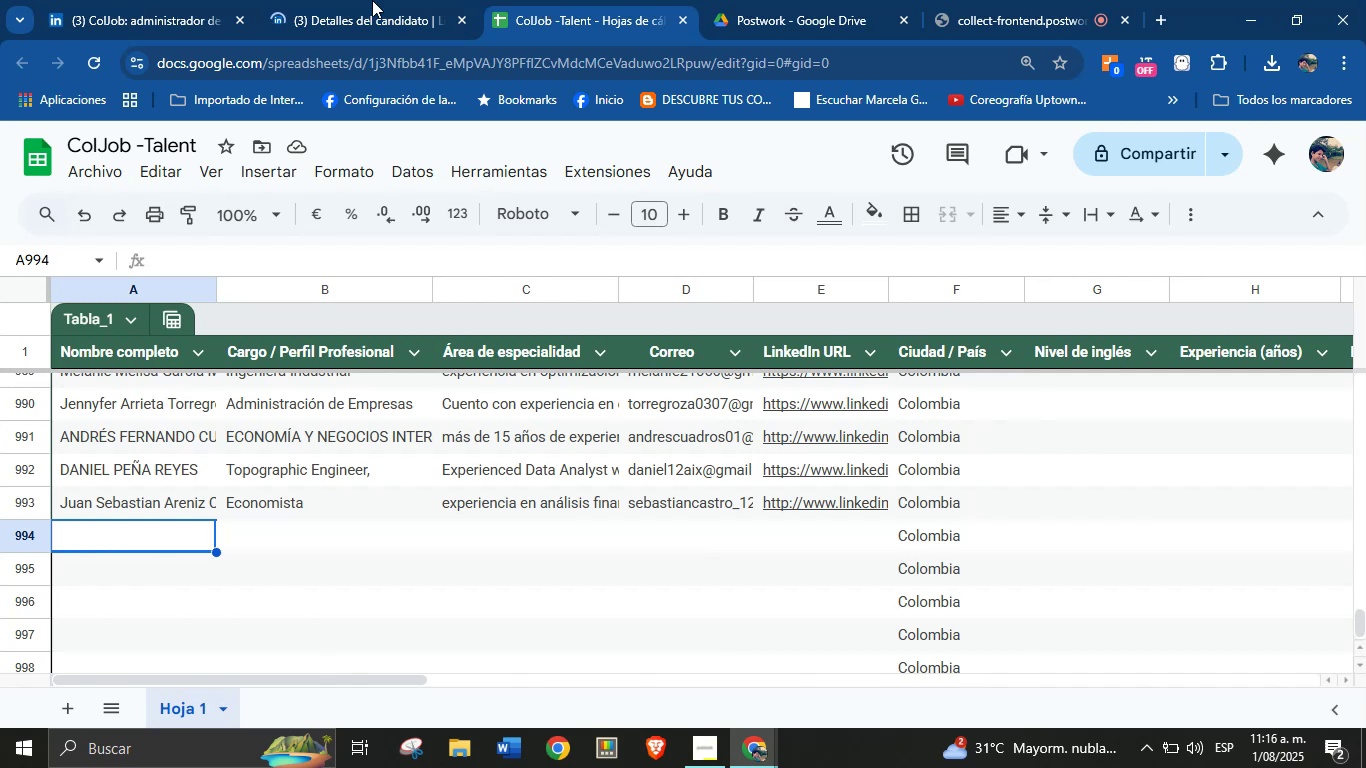 
left_click([372, 0])
 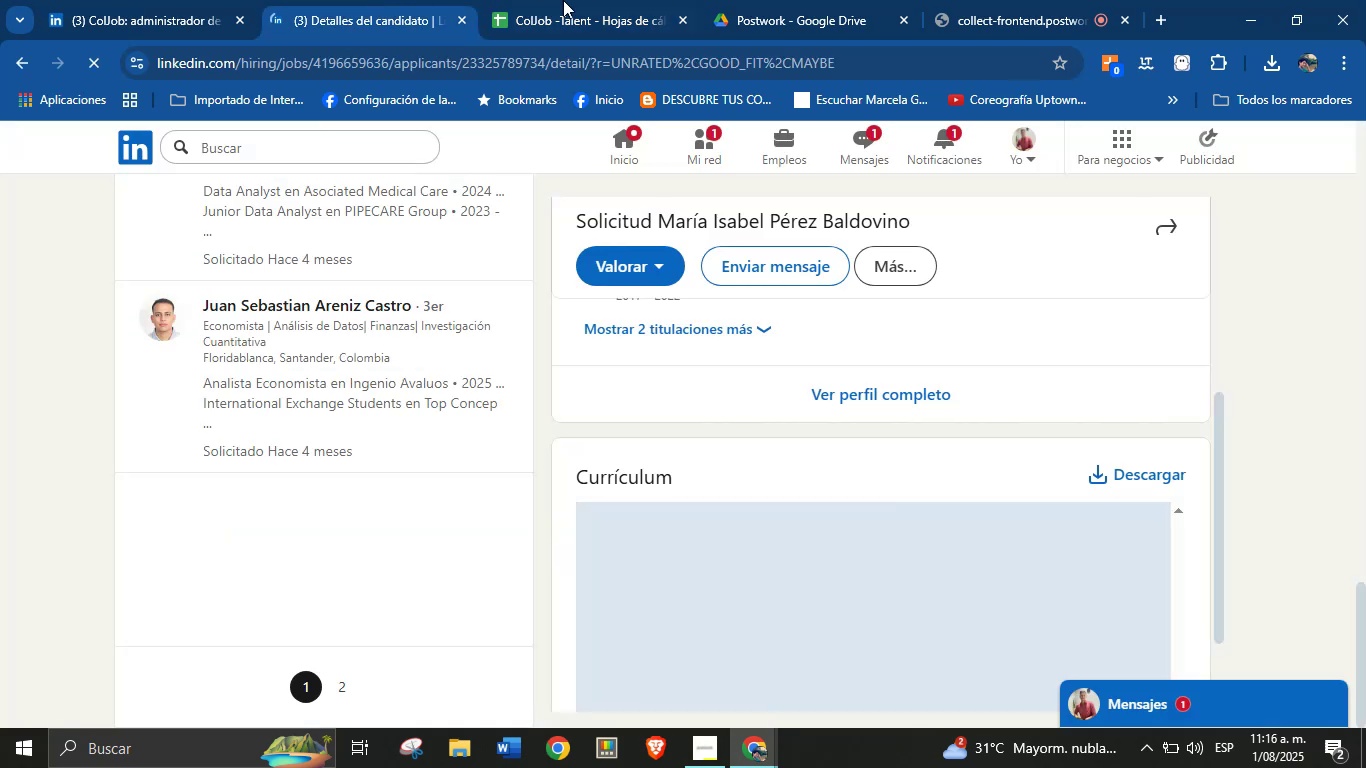 
left_click([582, 0])
 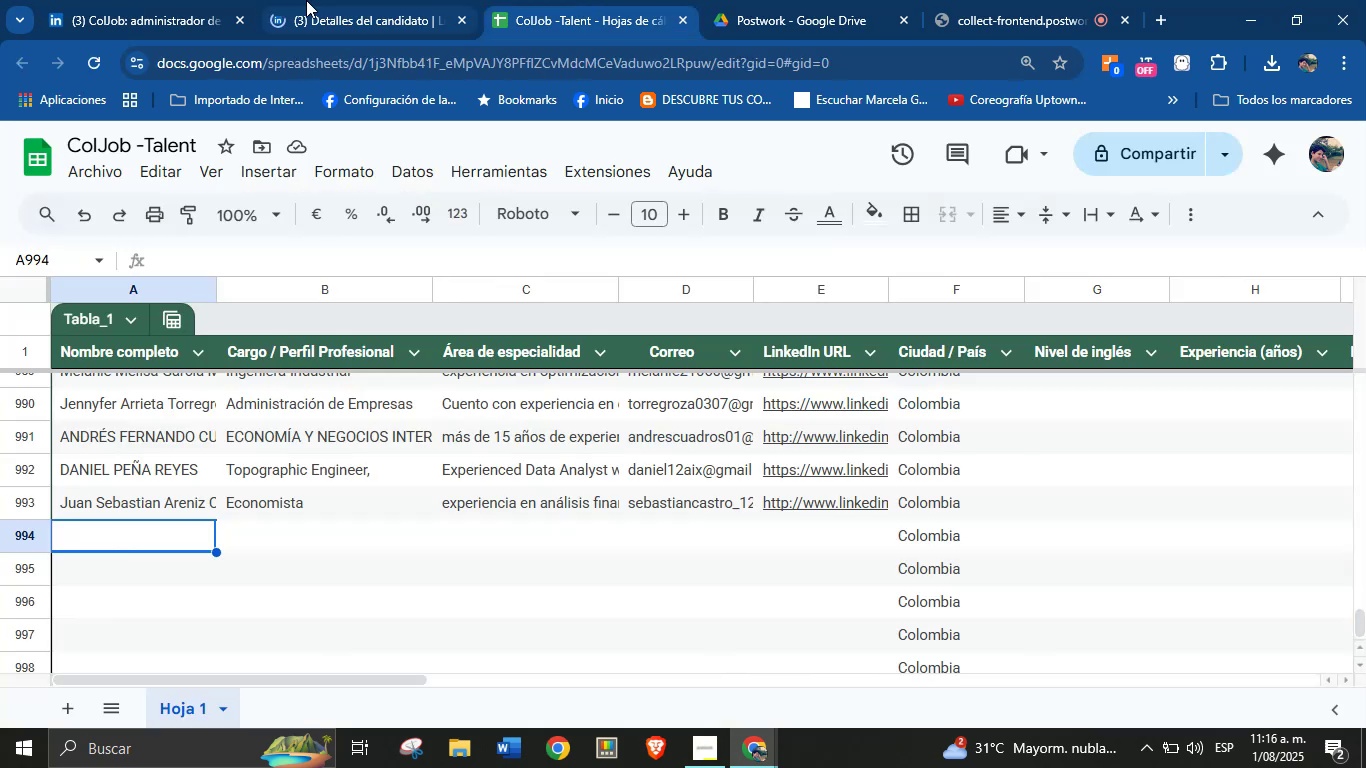 
left_click([312, 0])
 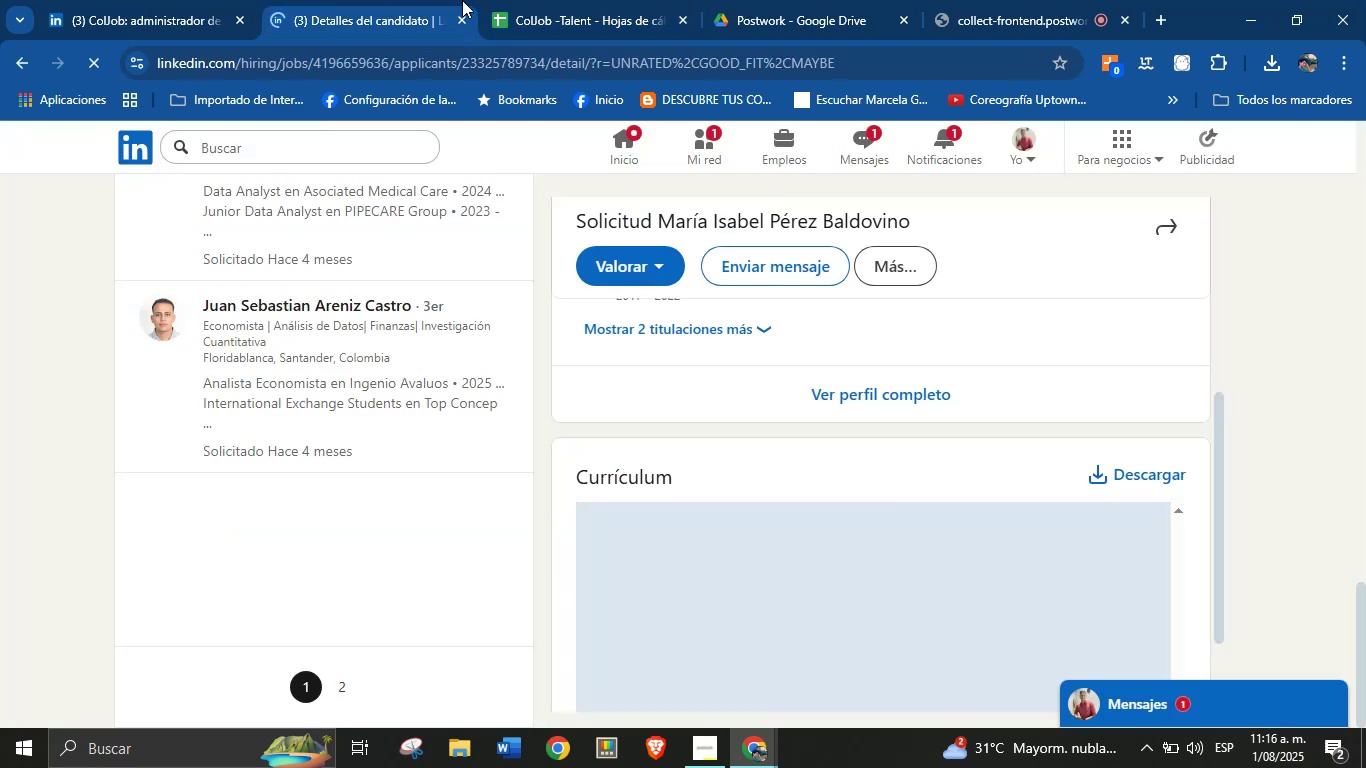 
left_click([554, 0])
 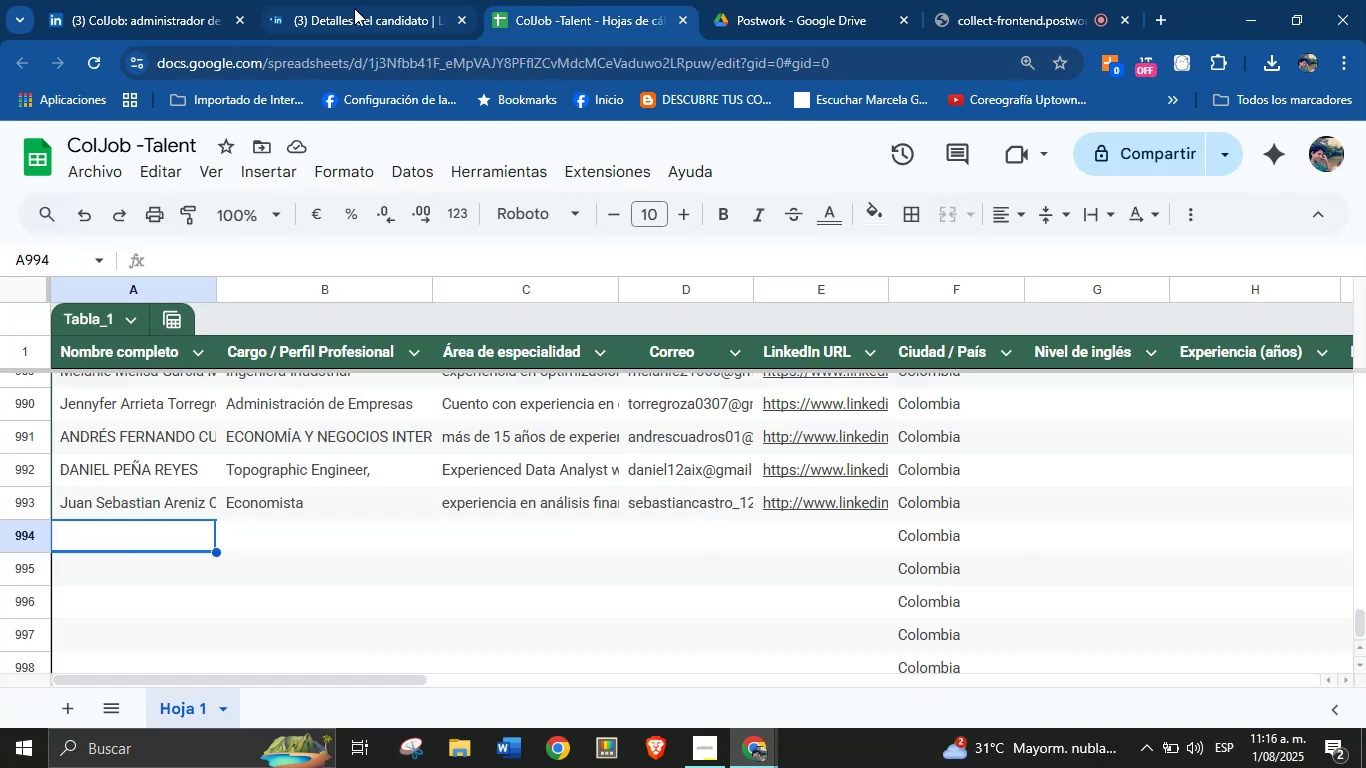 
left_click([376, 0])
 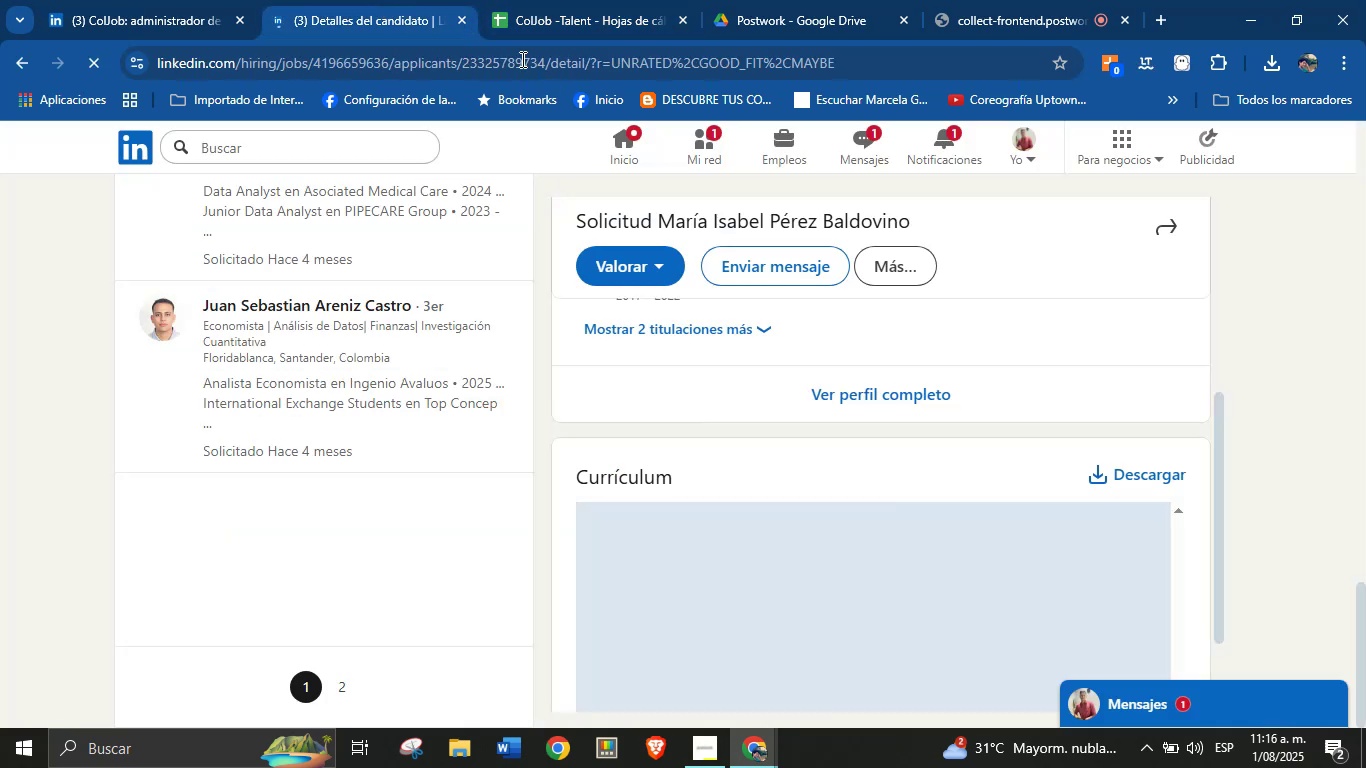 
left_click([577, 0])
 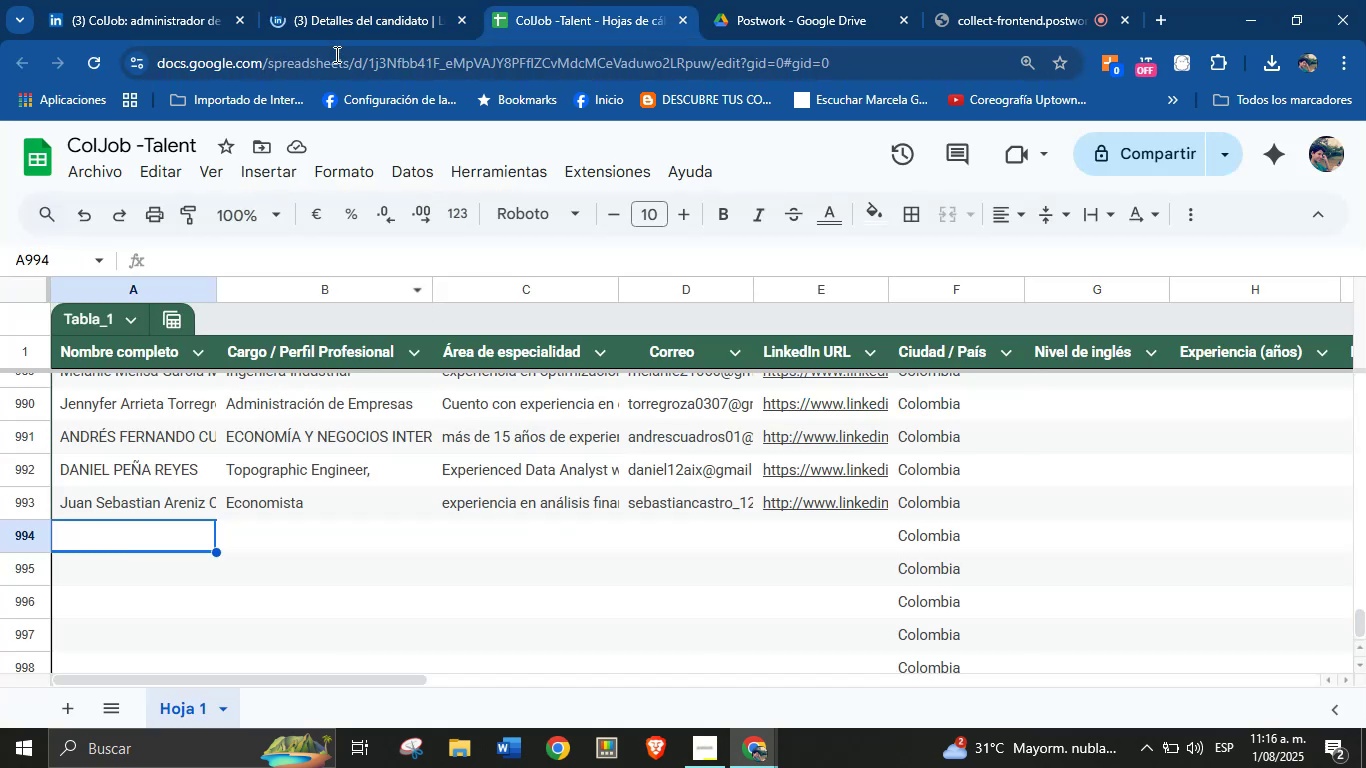 
left_click([351, 4])
 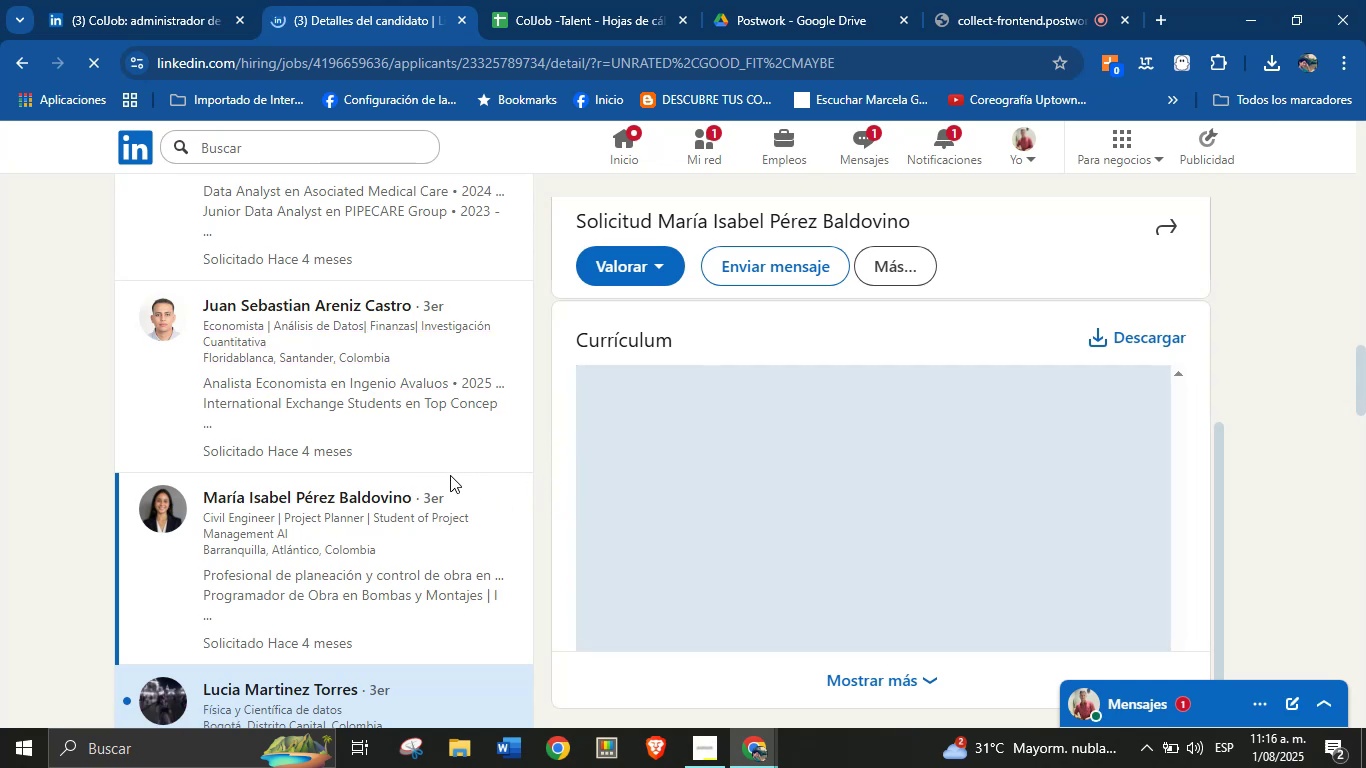 
wait(11.14)
 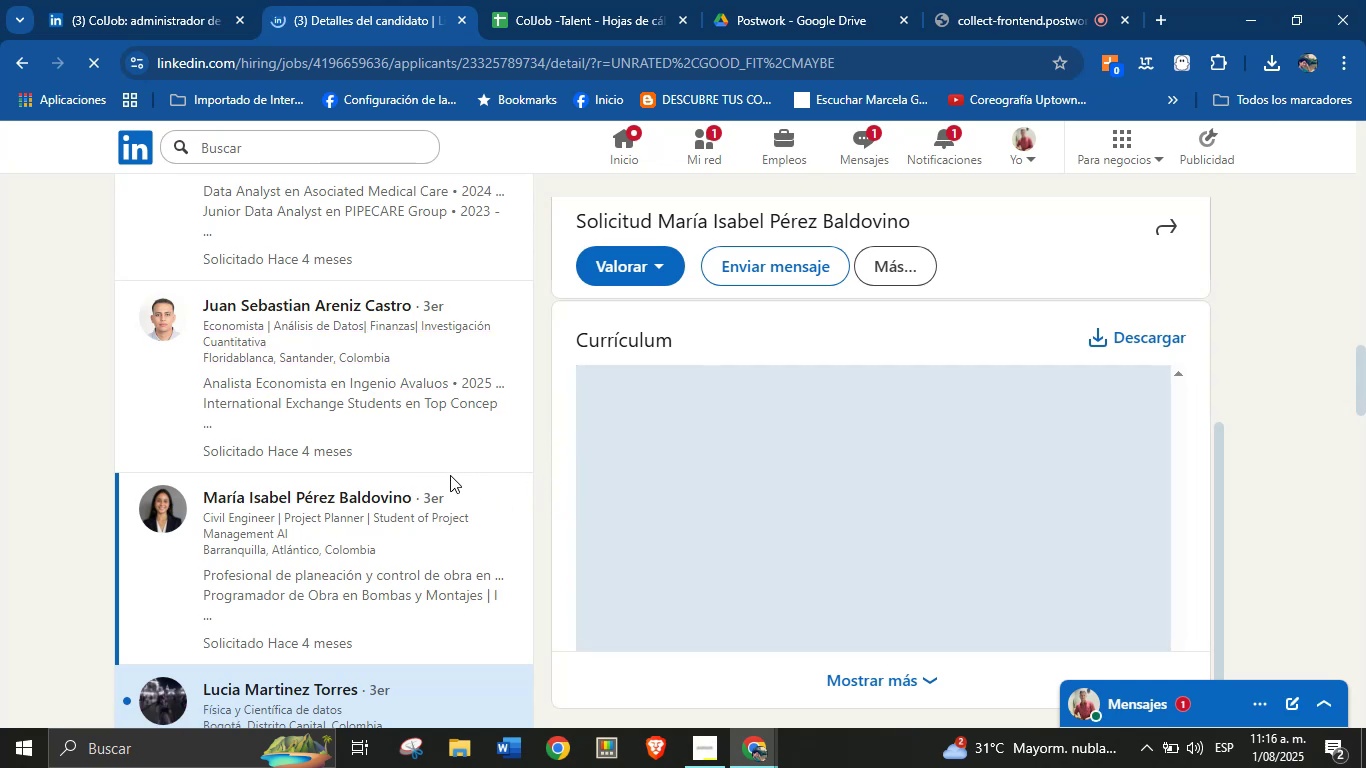 
left_click([1267, 65])
 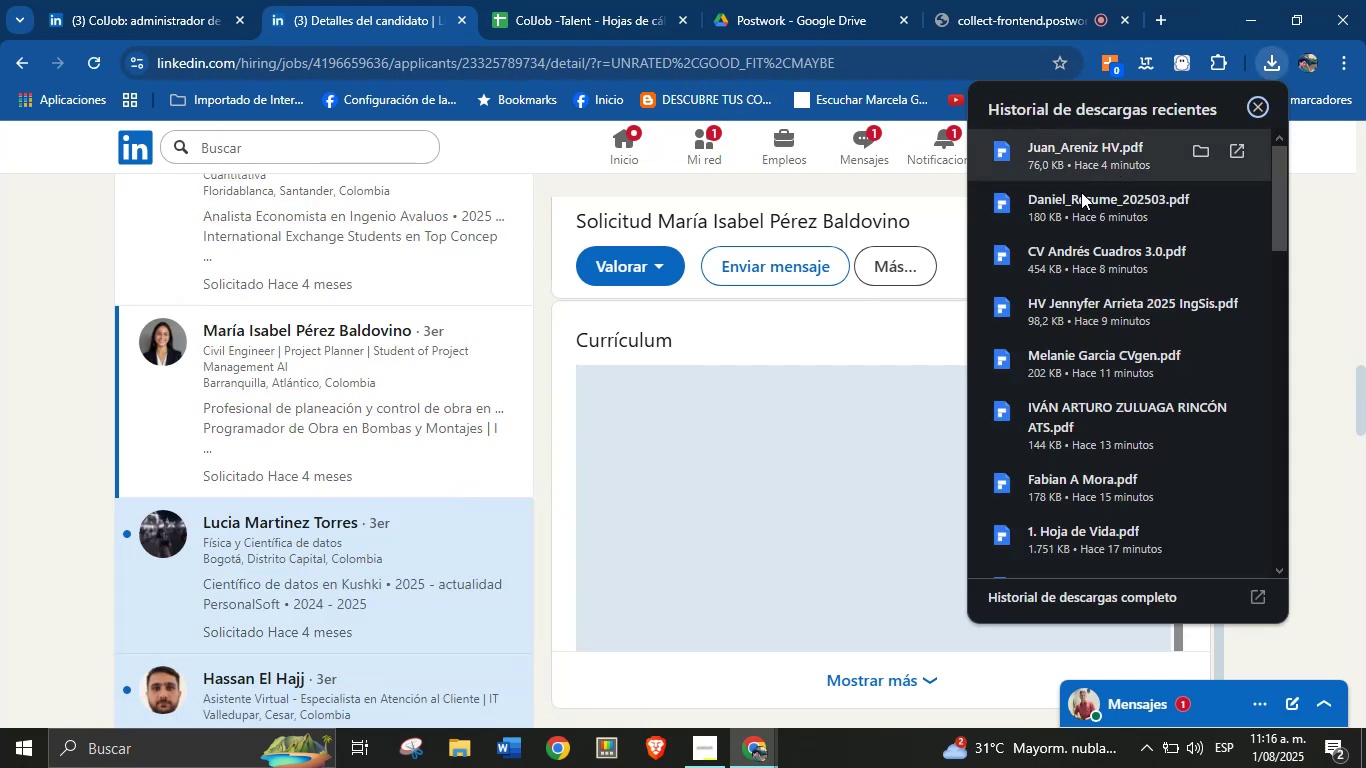 
left_click([1319, 251])
 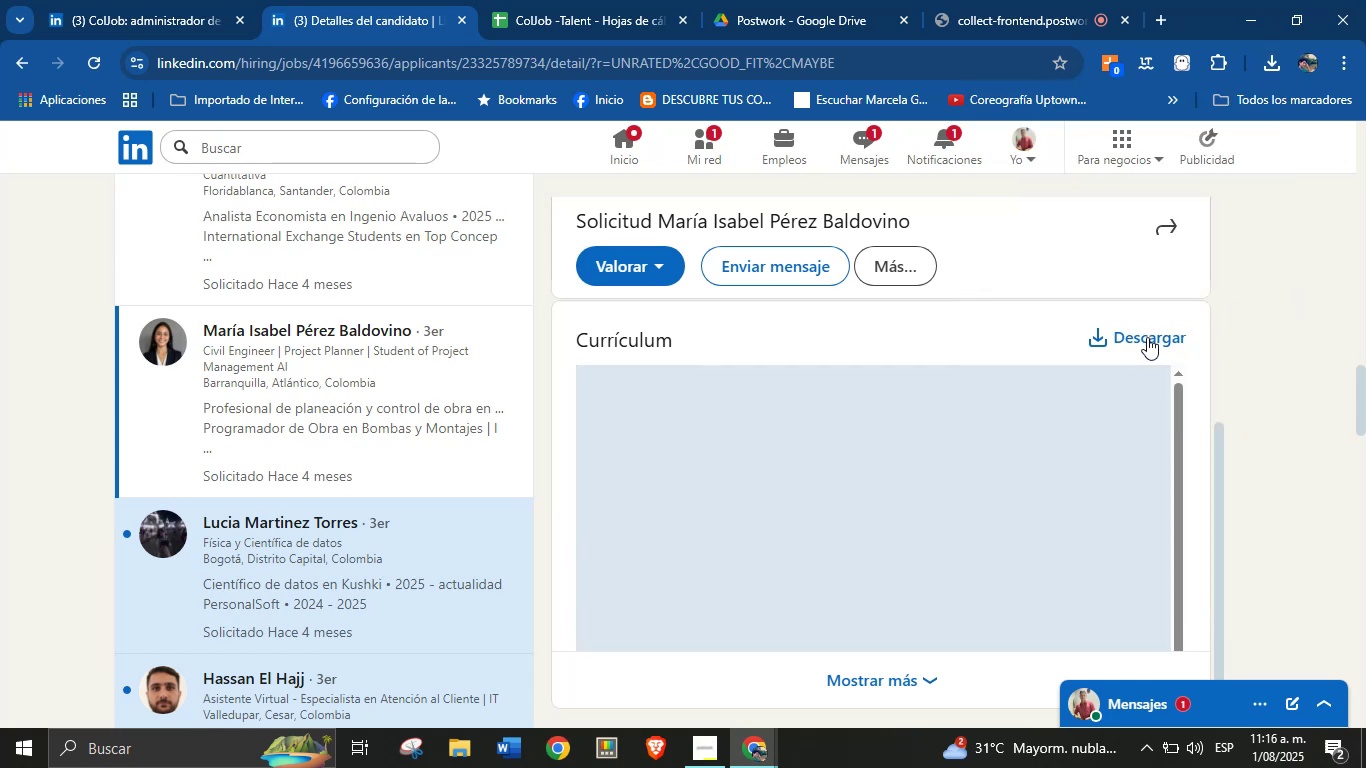 
left_click([1147, 337])
 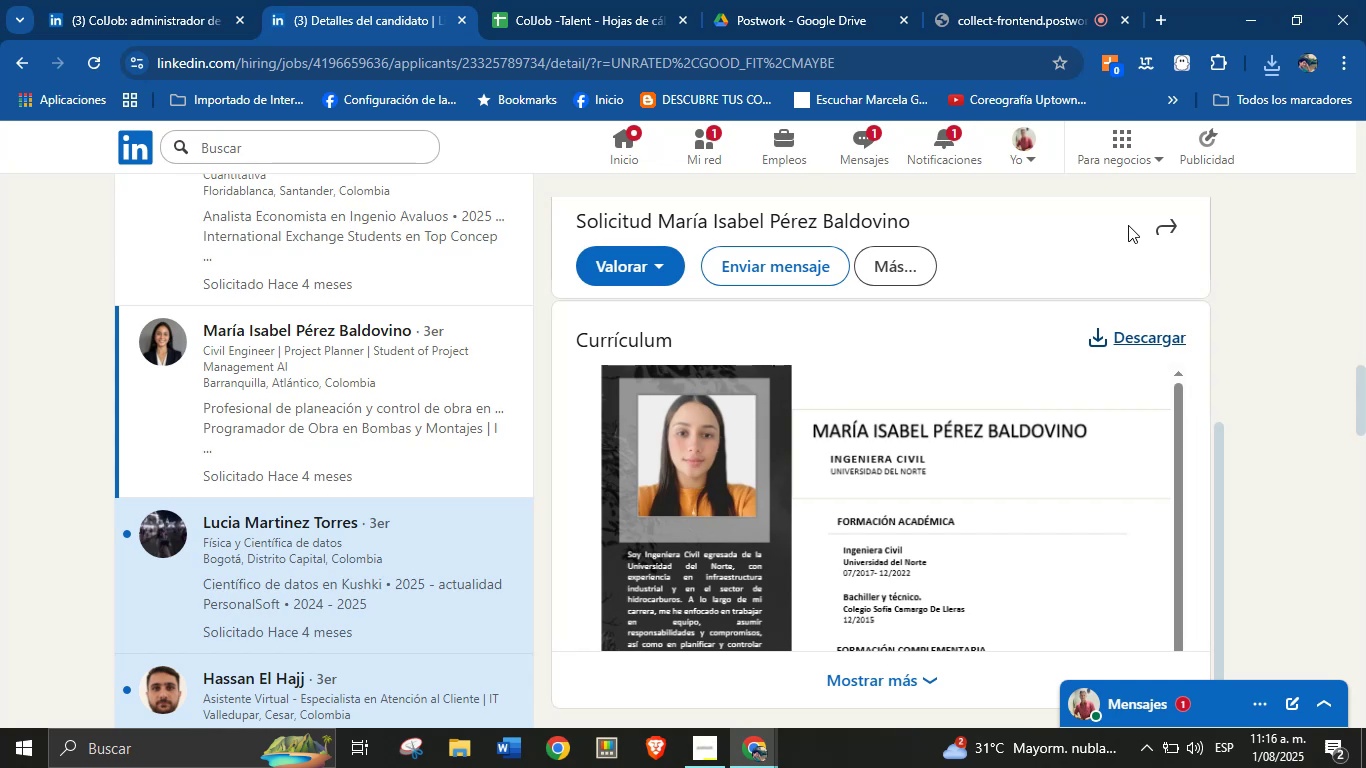 
wait(14.42)
 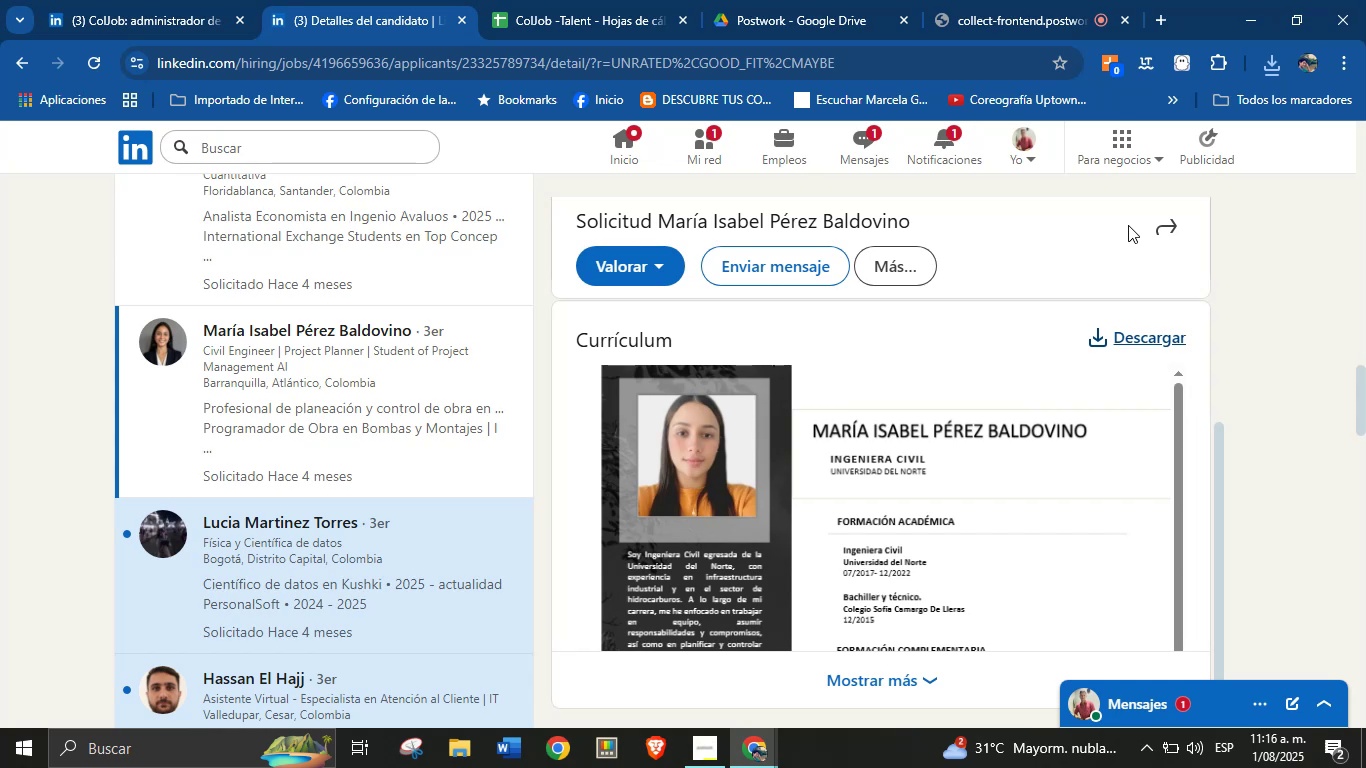 
mouse_move([1237, 87])
 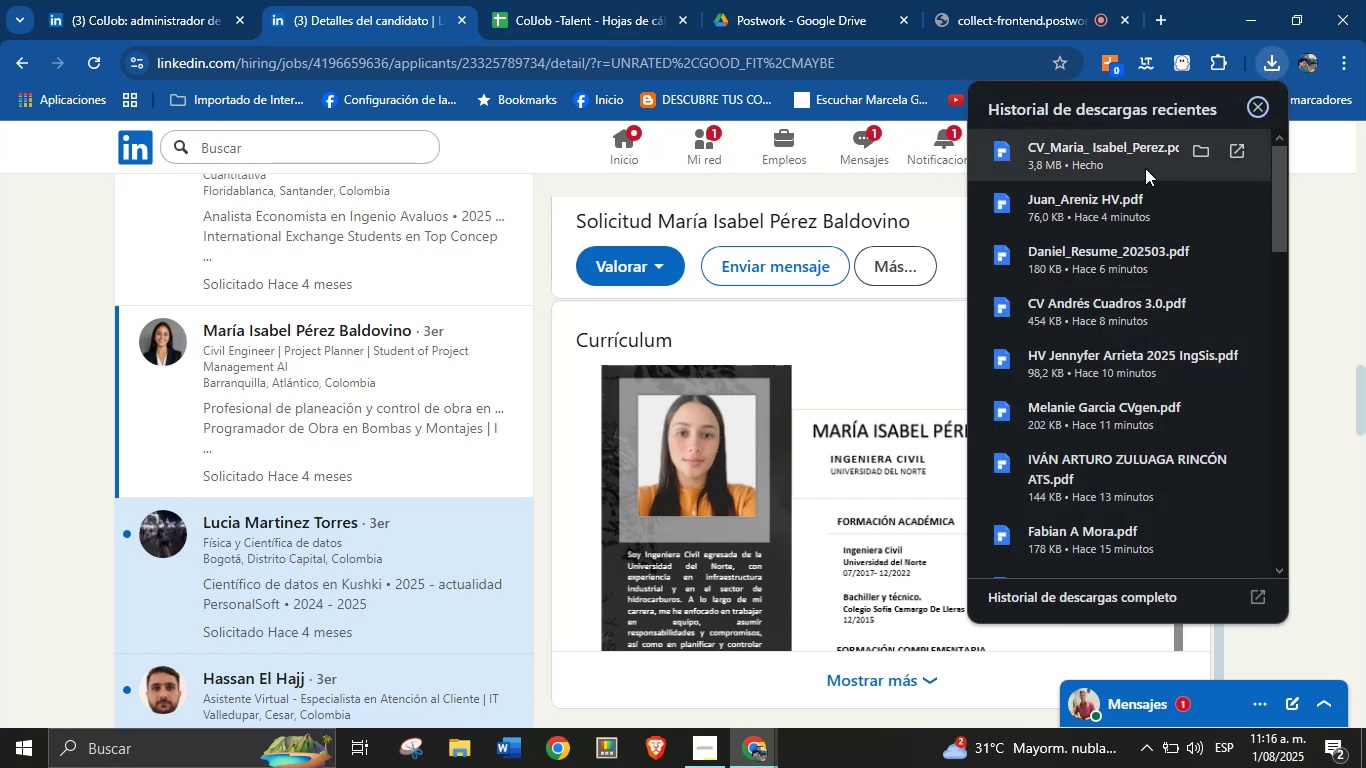 
left_click([1144, 163])
 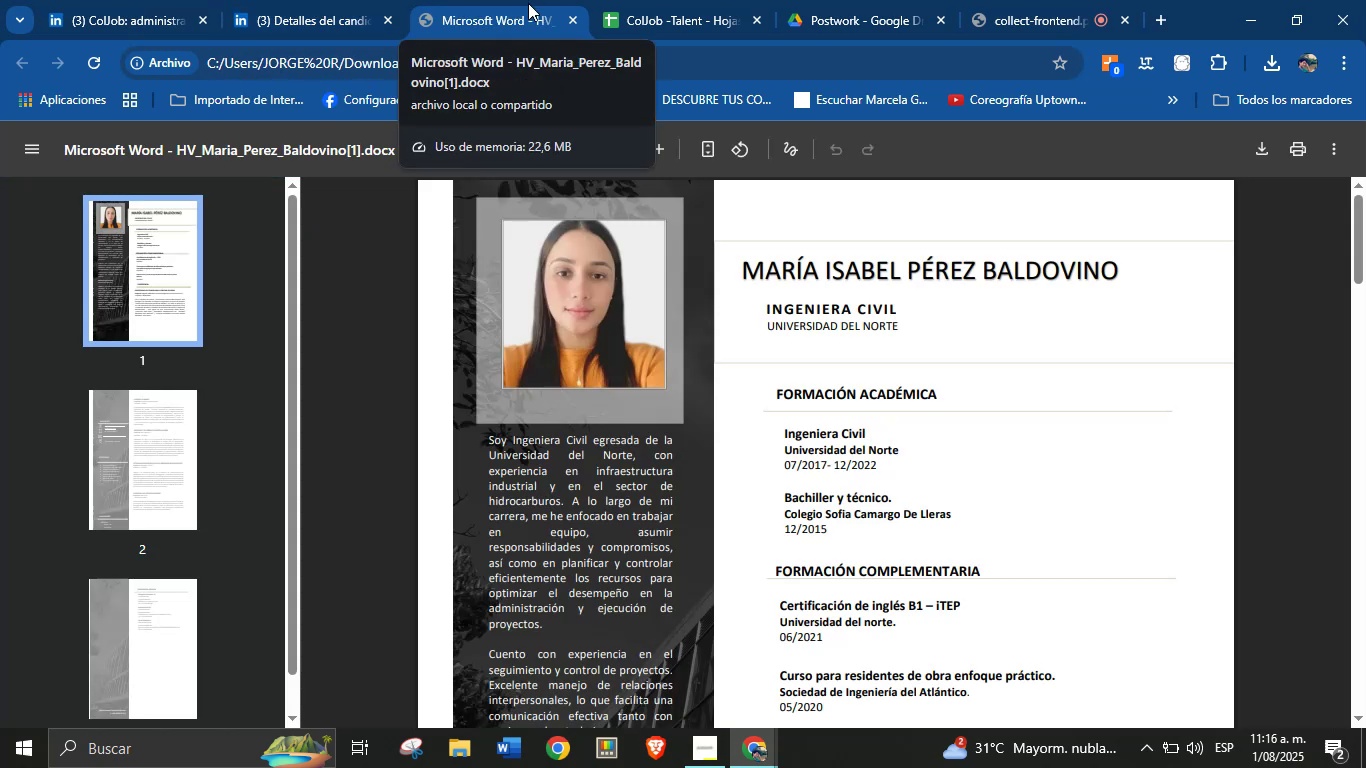 
left_click_drag(start_coordinate=[1126, 272], to_coordinate=[739, 279])
 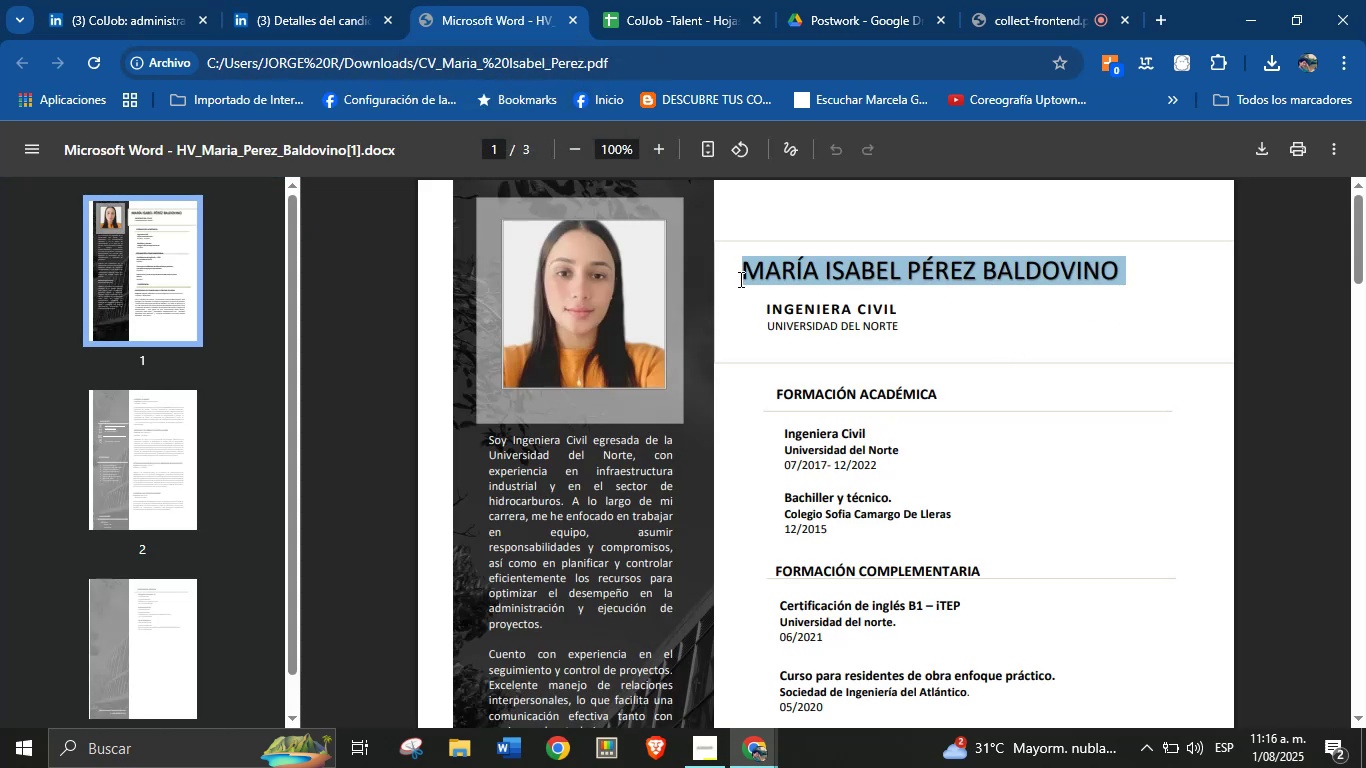 
key(Control+C)
 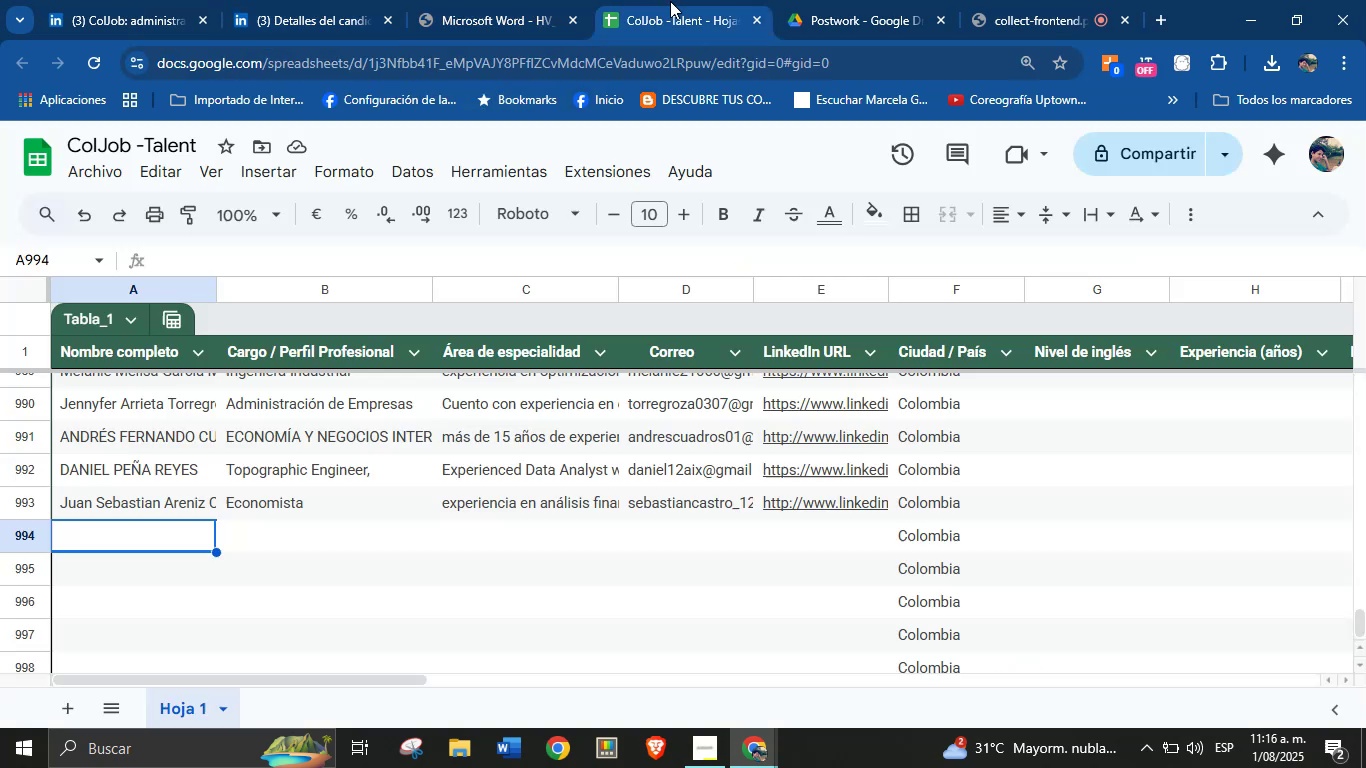 
key(Control+V)
 